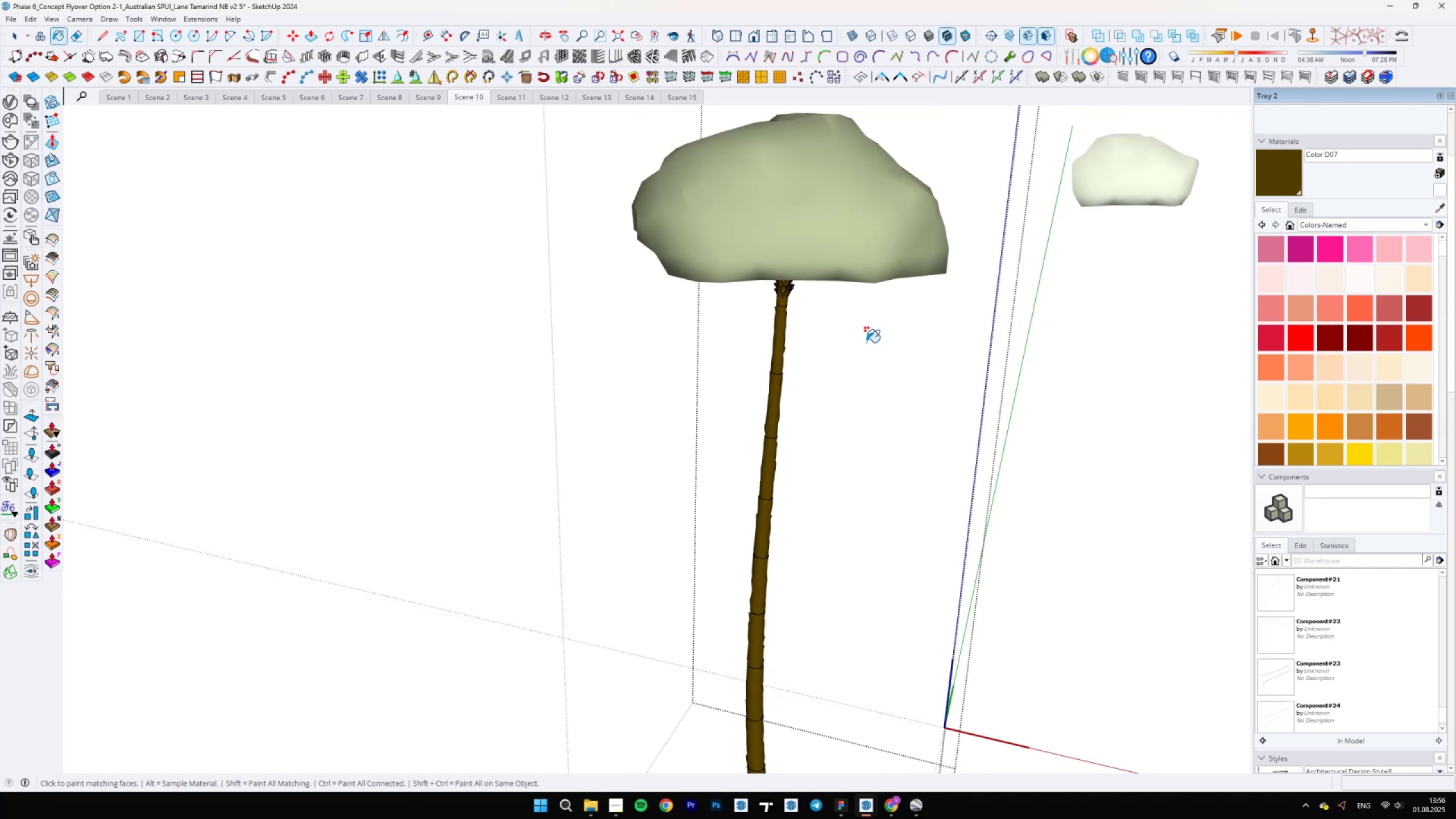 
key(Space)
 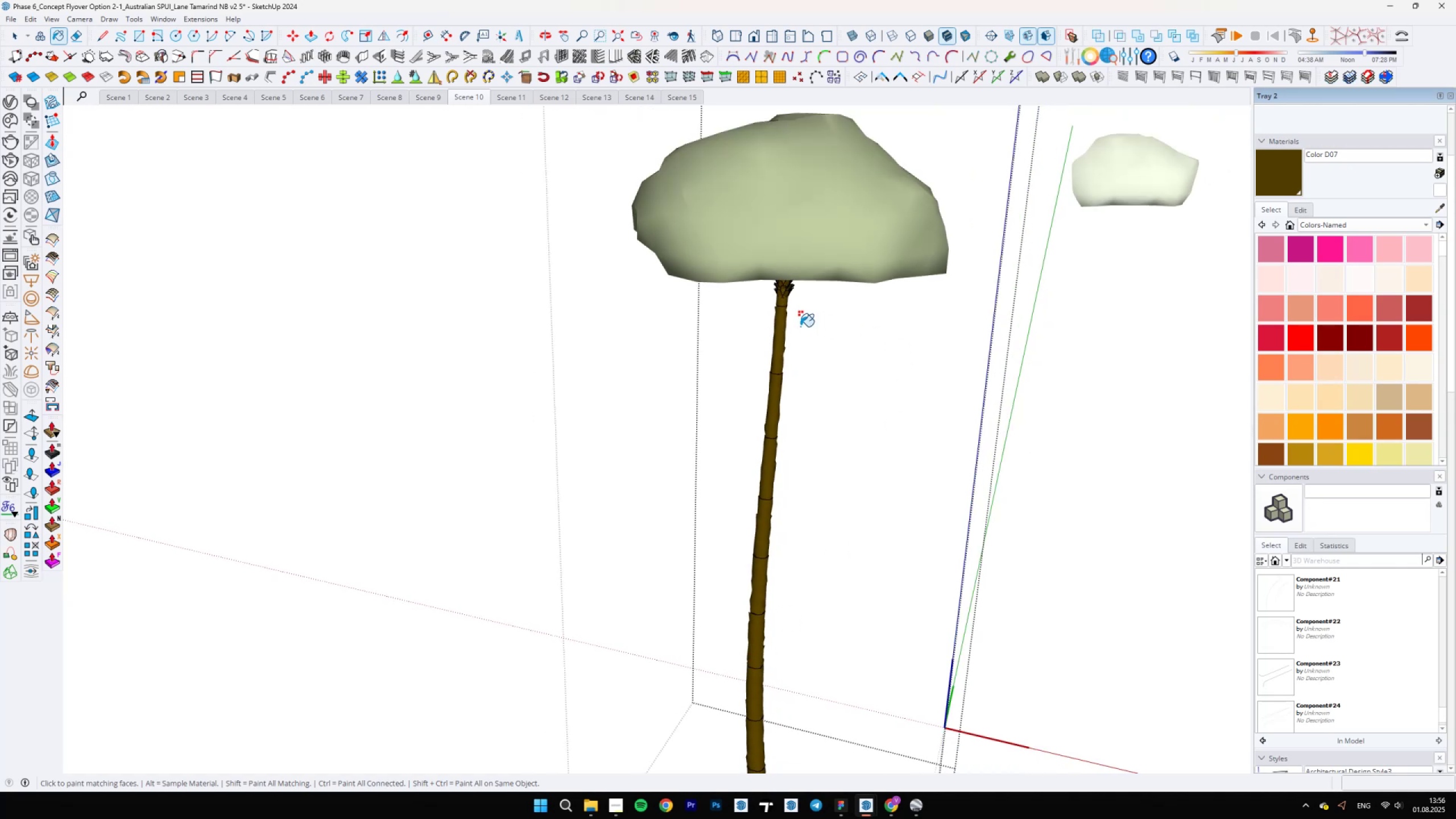 
scroll: coordinate [797, 358], scroll_direction: down, amount: 3.0
 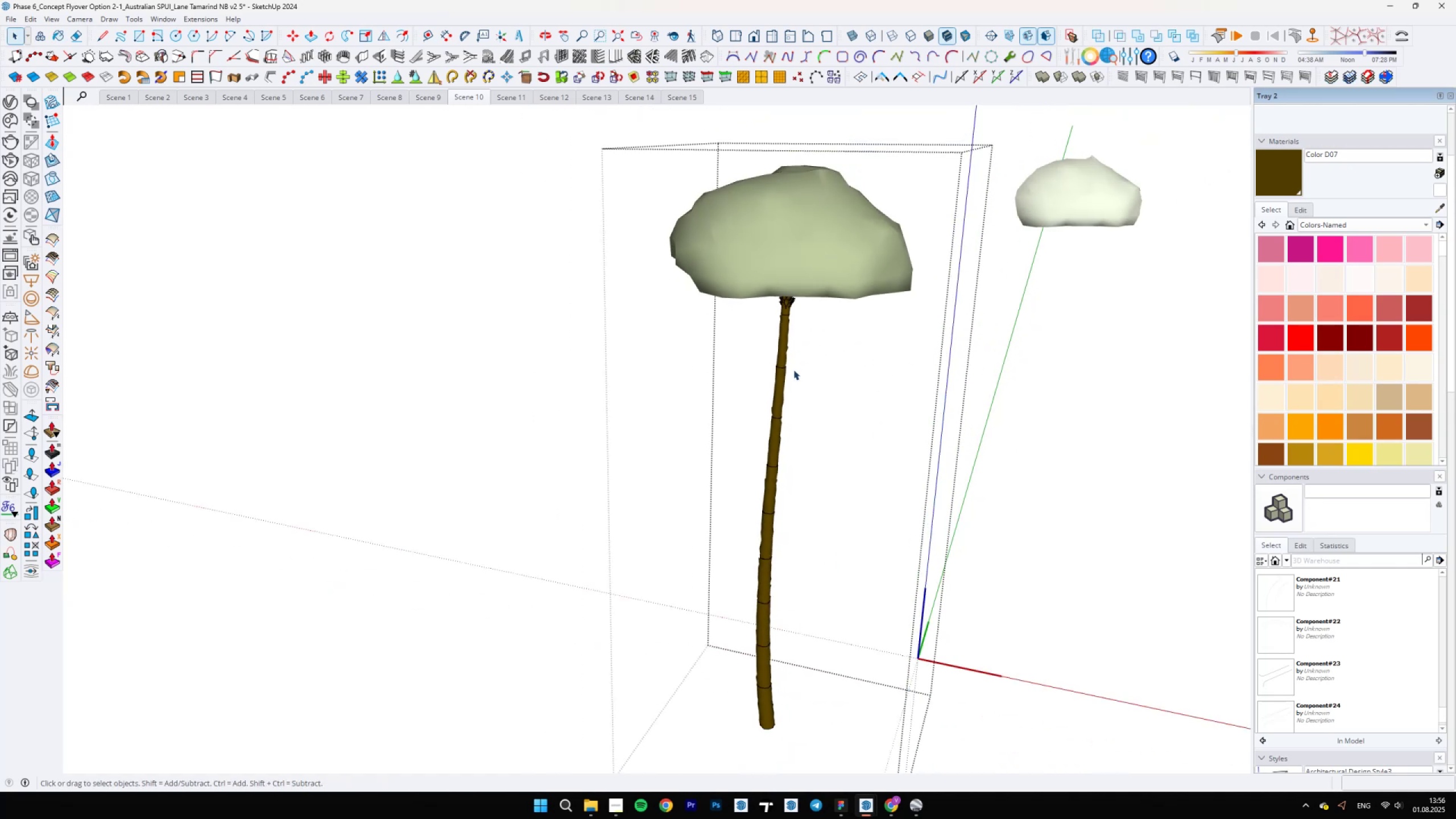 
key(Escape)
 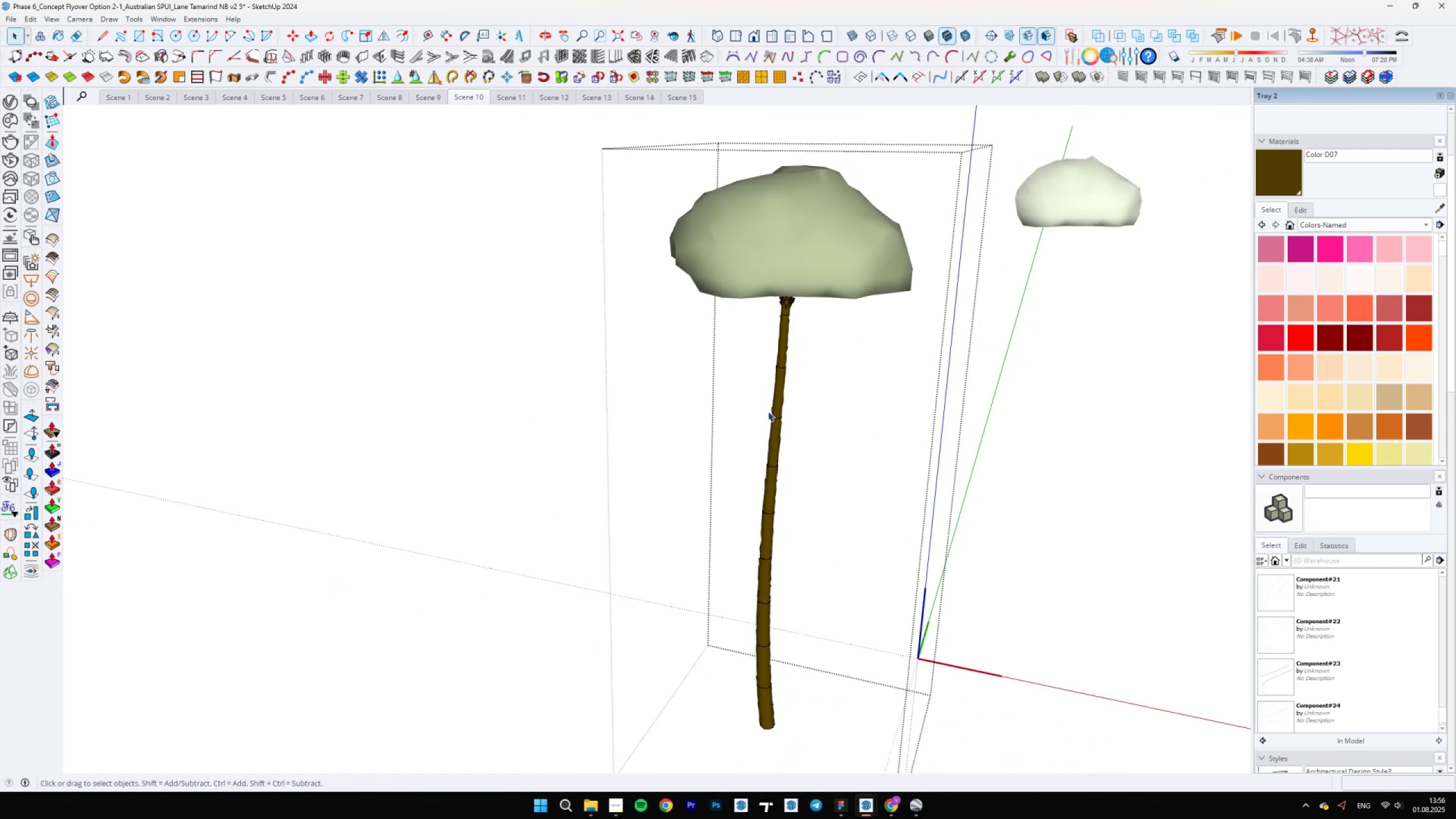 
scroll: coordinate [788, 458], scroll_direction: down, amount: 5.0
 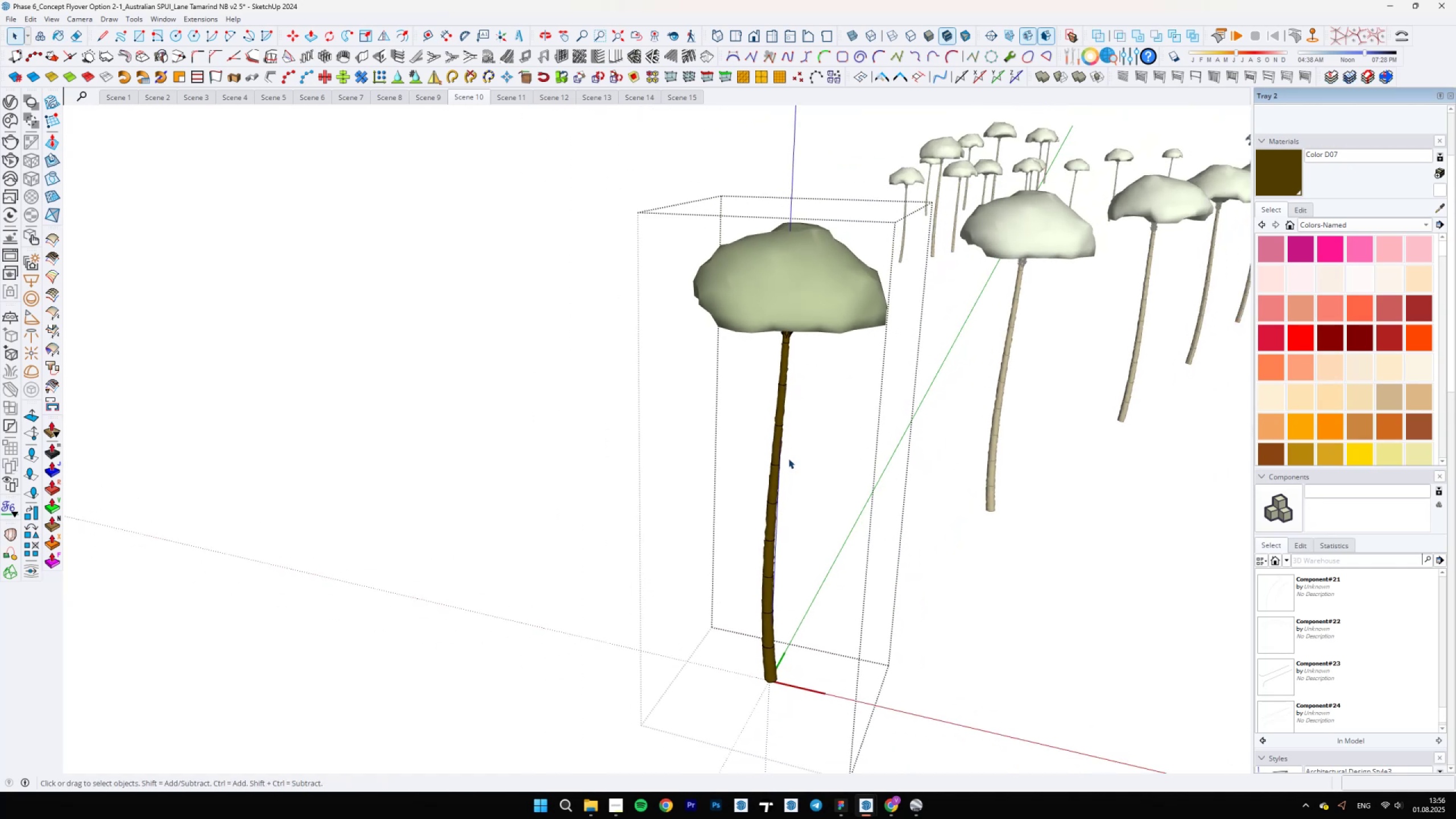 
key(Escape)
 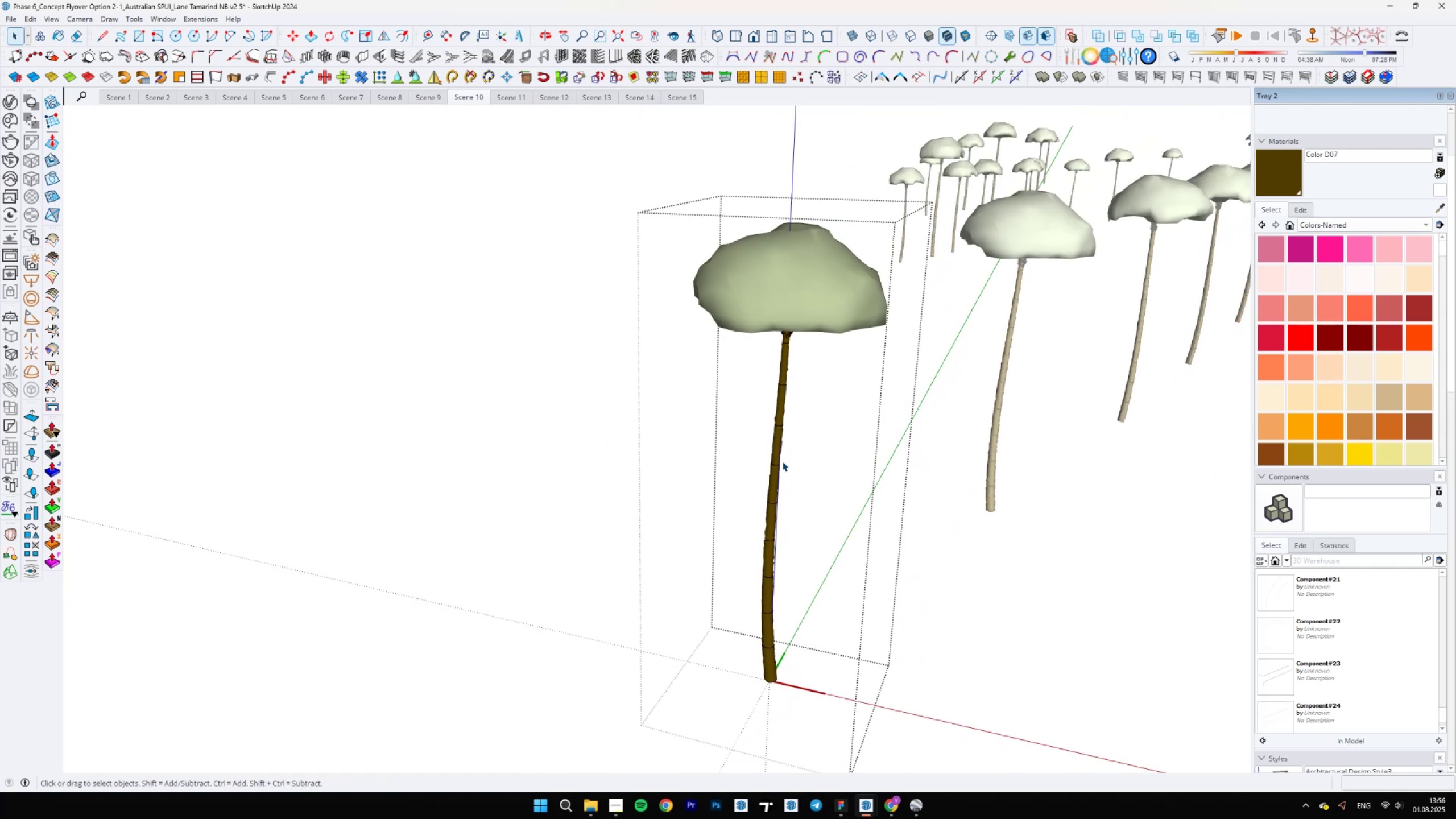 
hold_key(key=ShiftLeft, duration=0.83)
 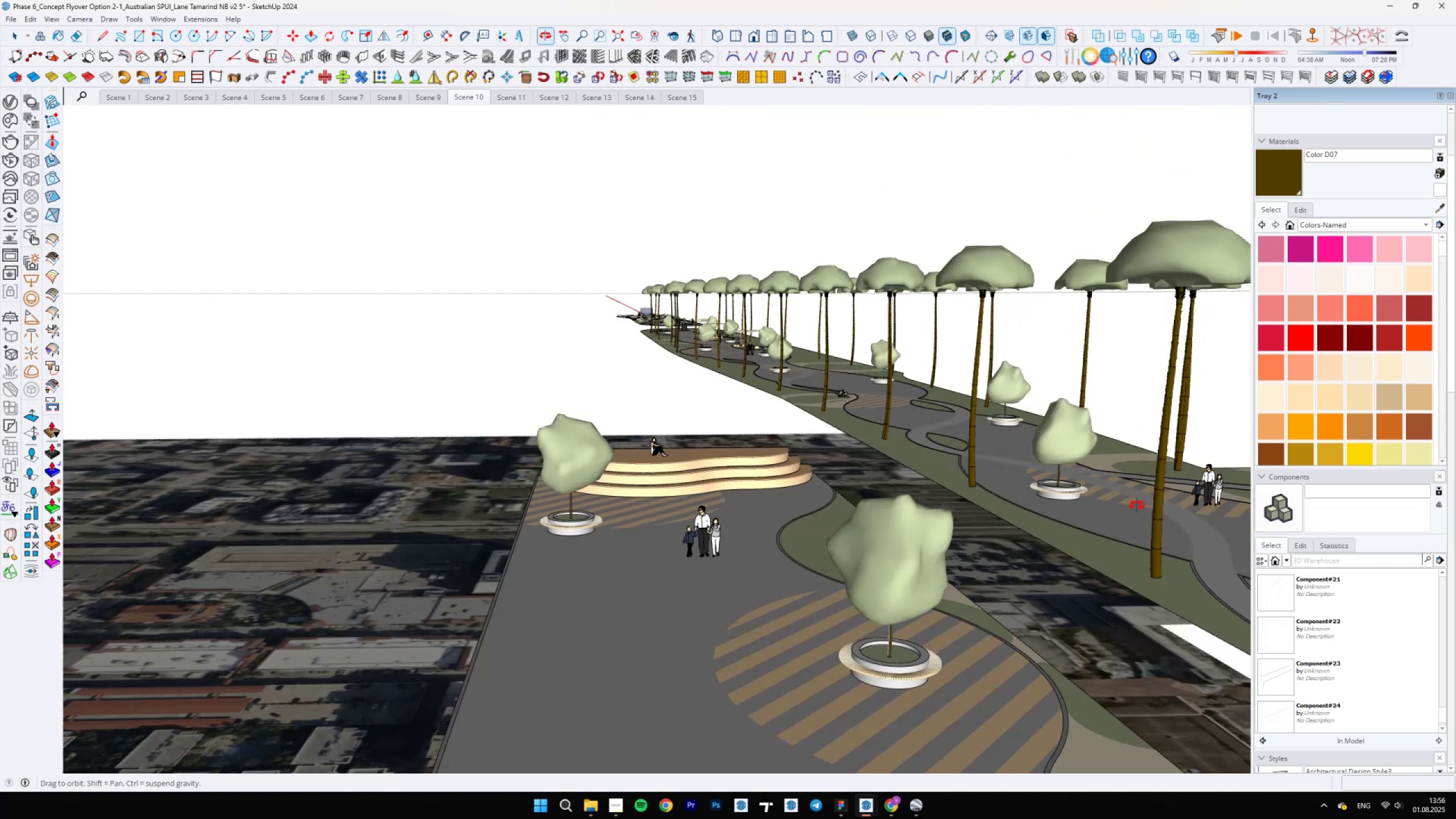 
key(Escape)
 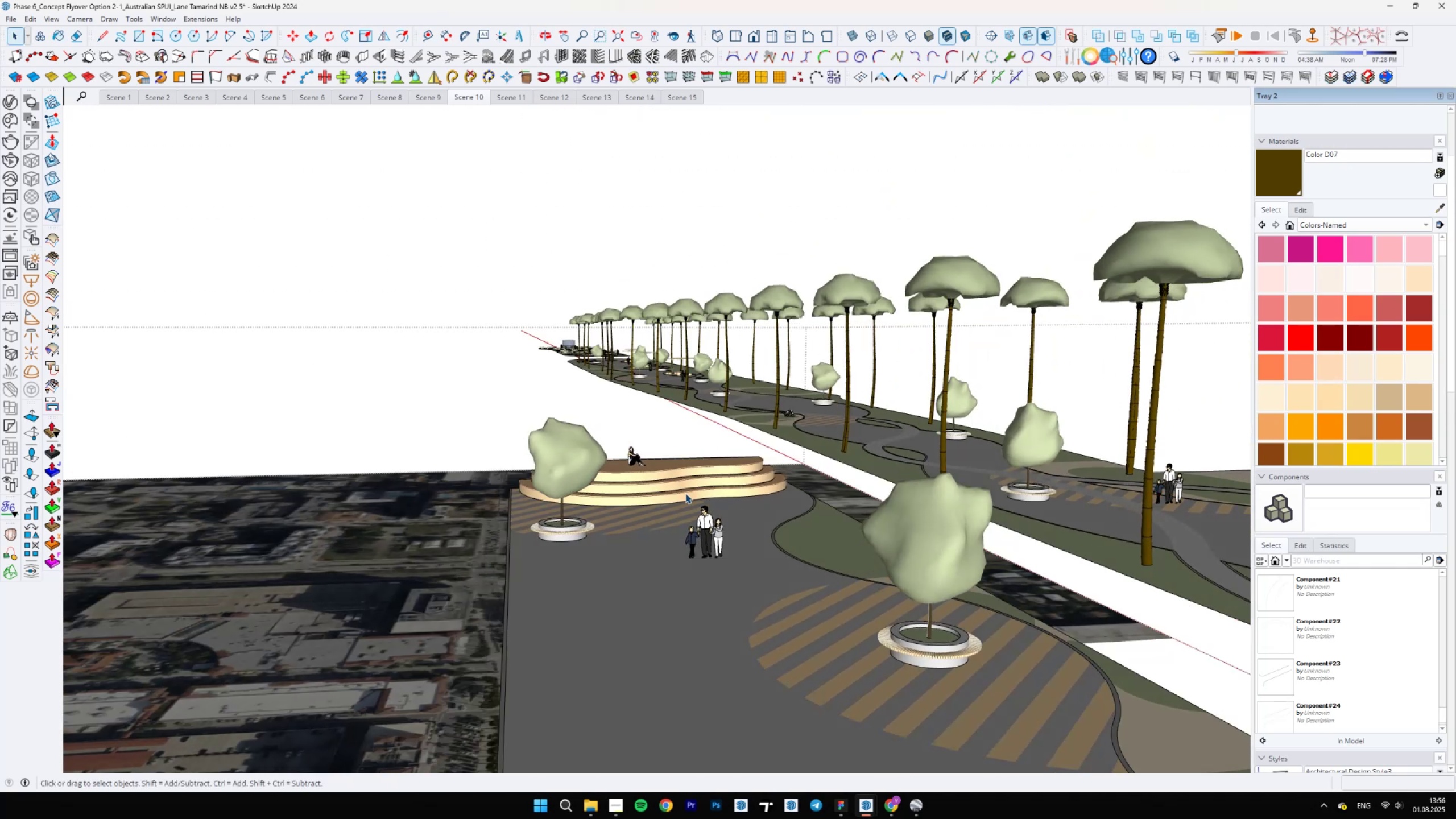 
scroll: coordinate [681, 495], scroll_direction: down, amount: 7.0
 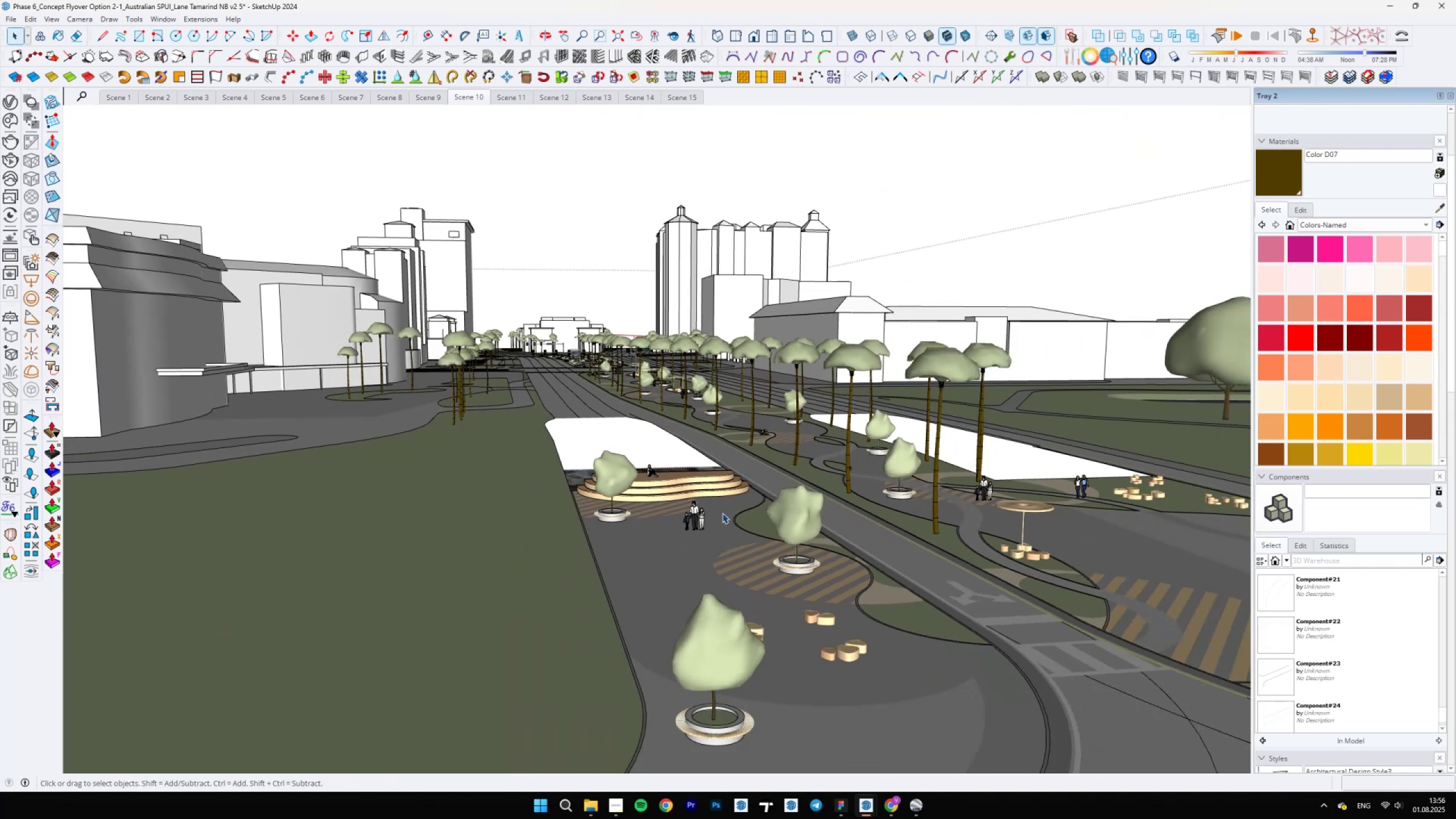 
hold_key(key=ShiftLeft, duration=0.48)
 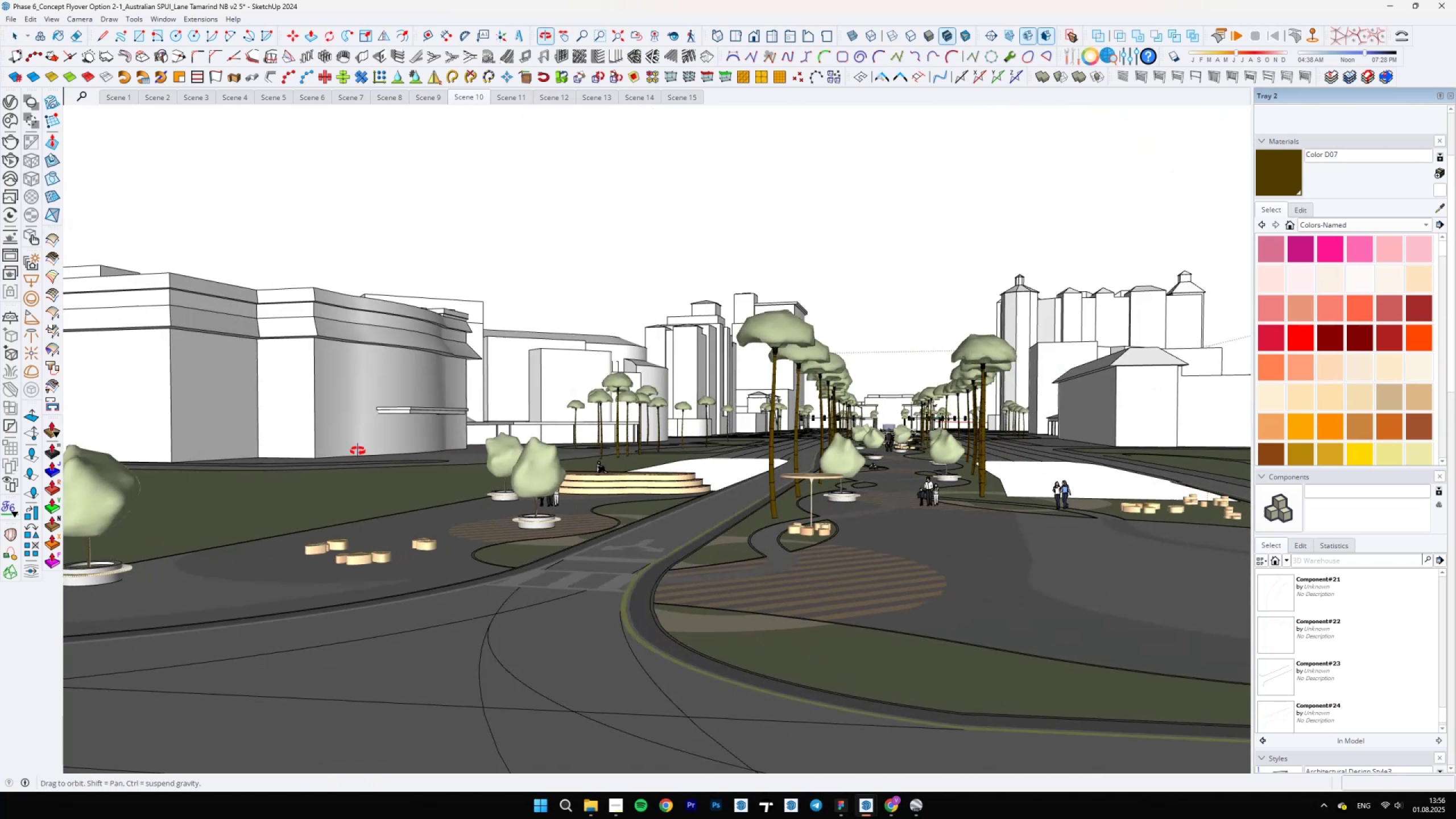 
key(Escape)
 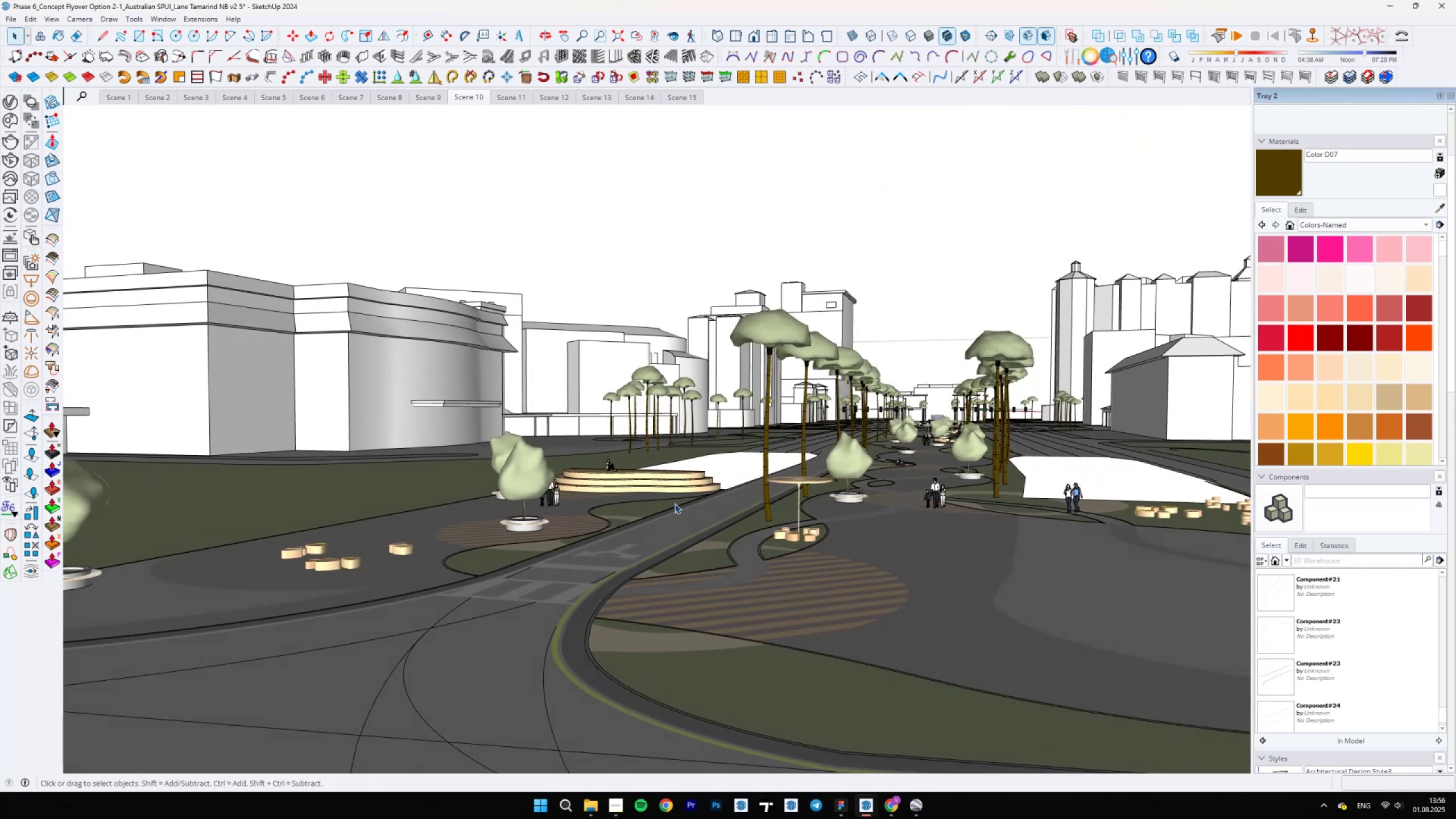 
scroll: coordinate [646, 456], scroll_direction: up, amount: 23.0
 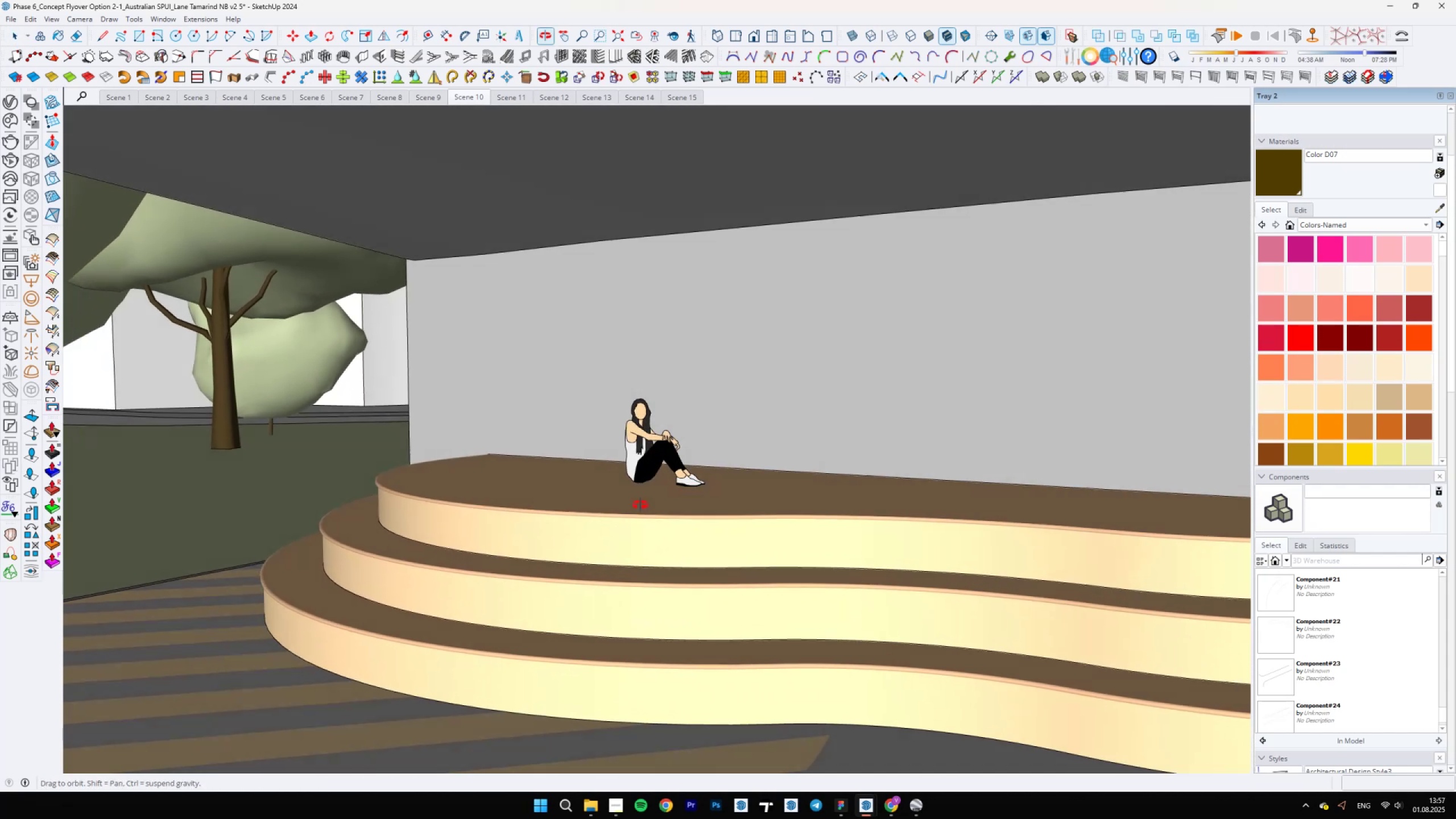 
scroll: coordinate [649, 453], scroll_direction: down, amount: 16.0
 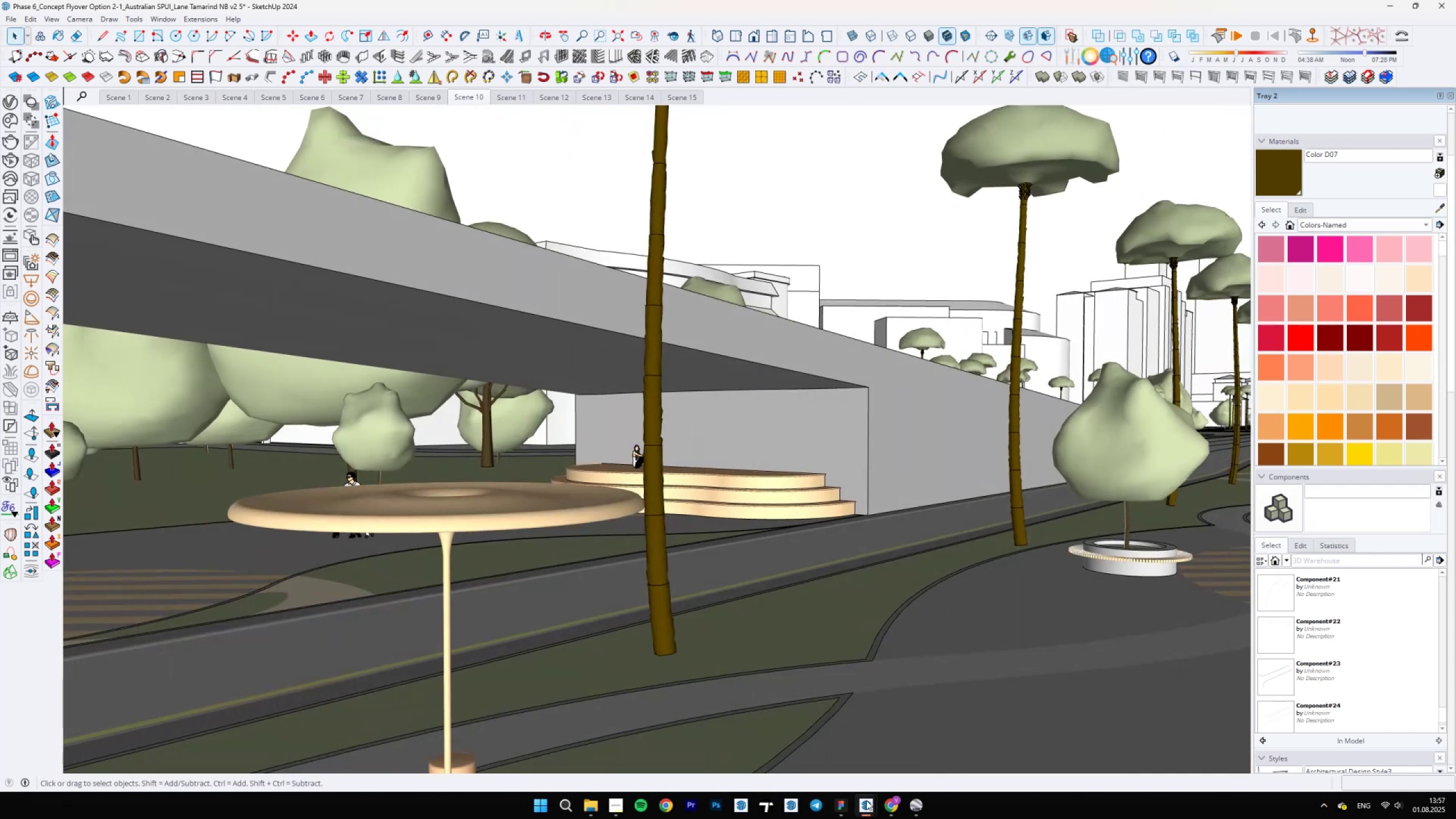 
left_click([863, 803])
 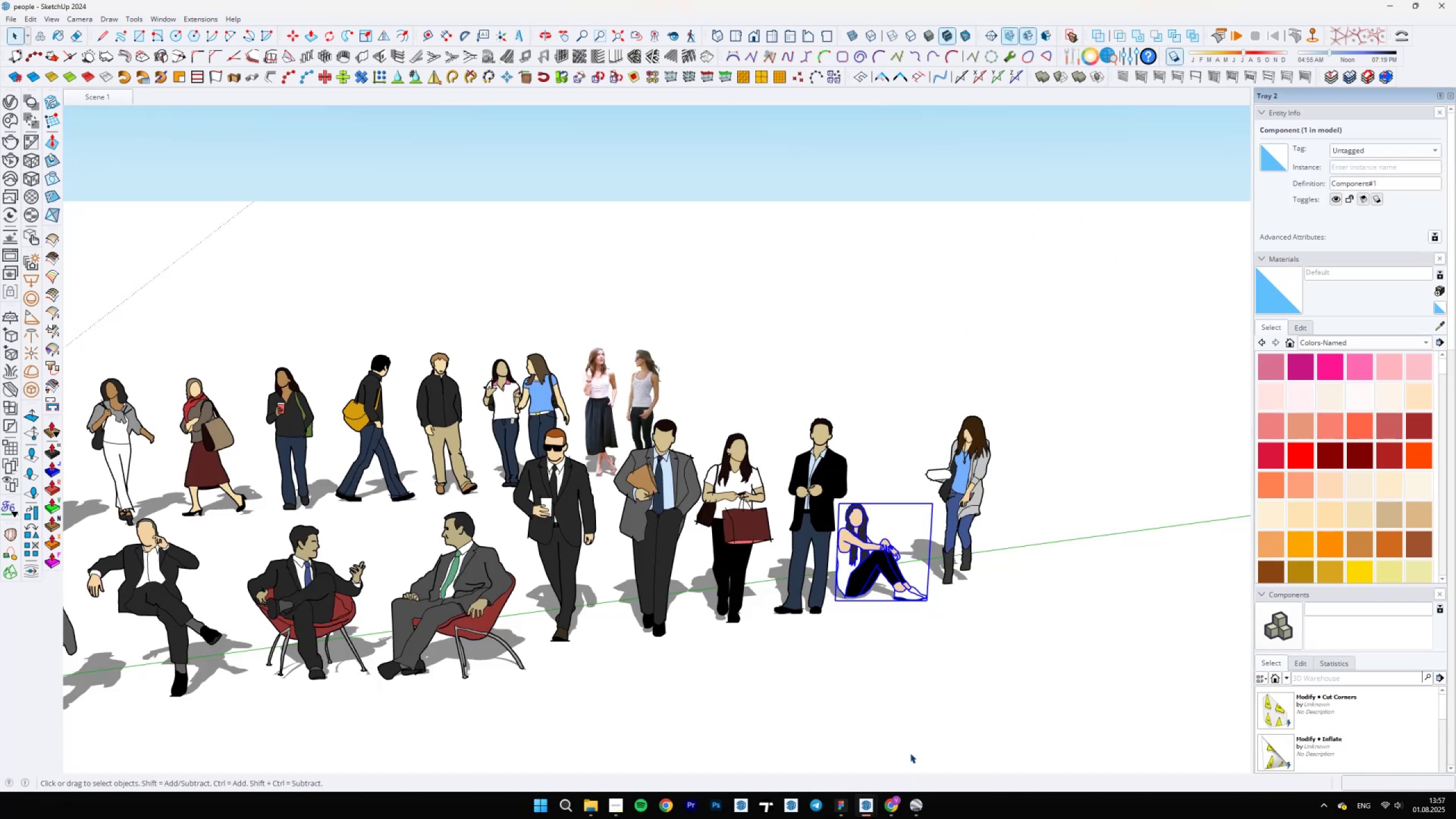 
scroll: coordinate [544, 544], scroll_direction: down, amount: 8.0
 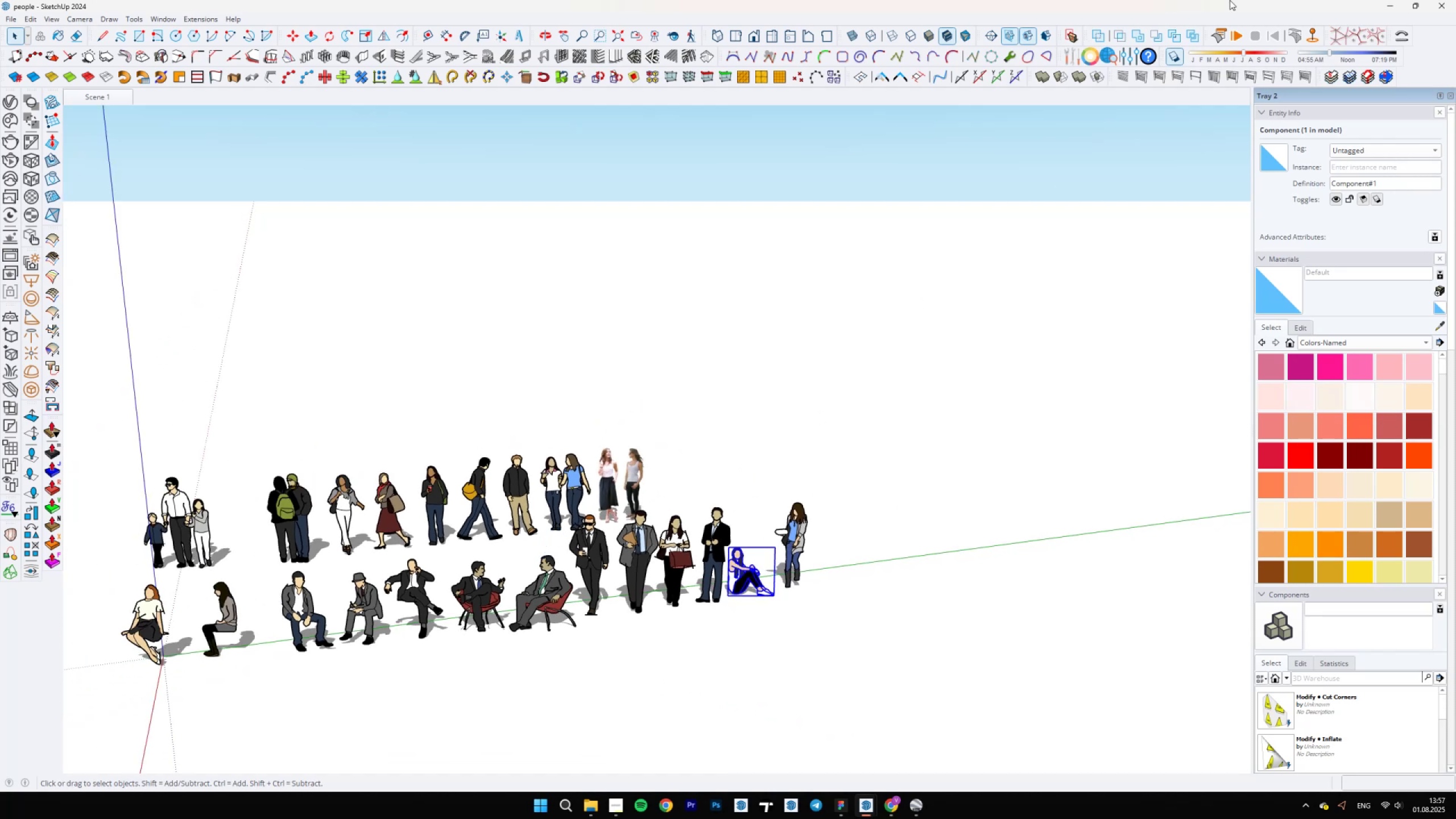 
left_click([1388, 0])
 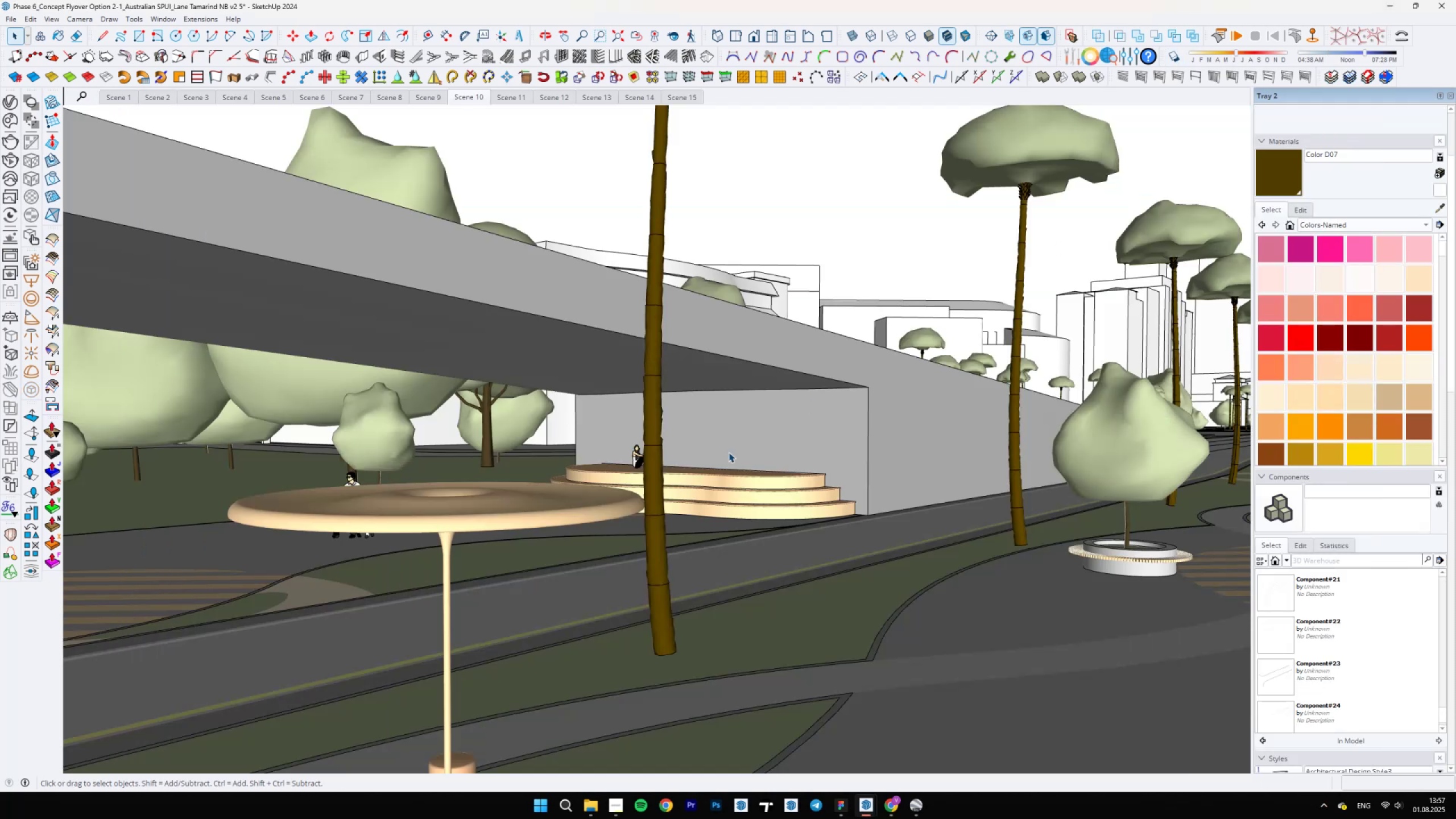 
scroll: coordinate [825, 613], scroll_direction: down, amount: 6.0
 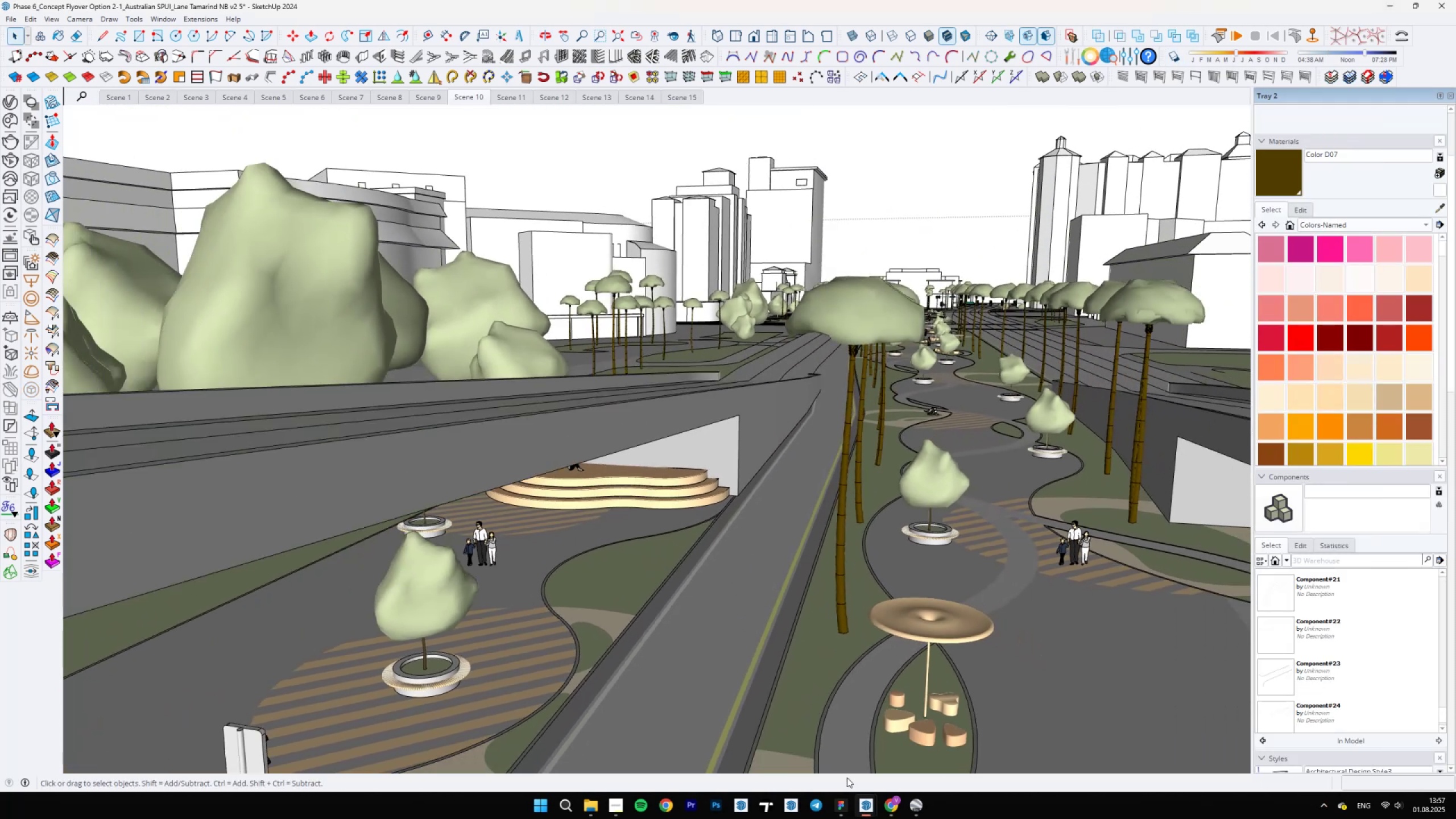 
hold_key(key=ControlLeft, duration=0.86)
 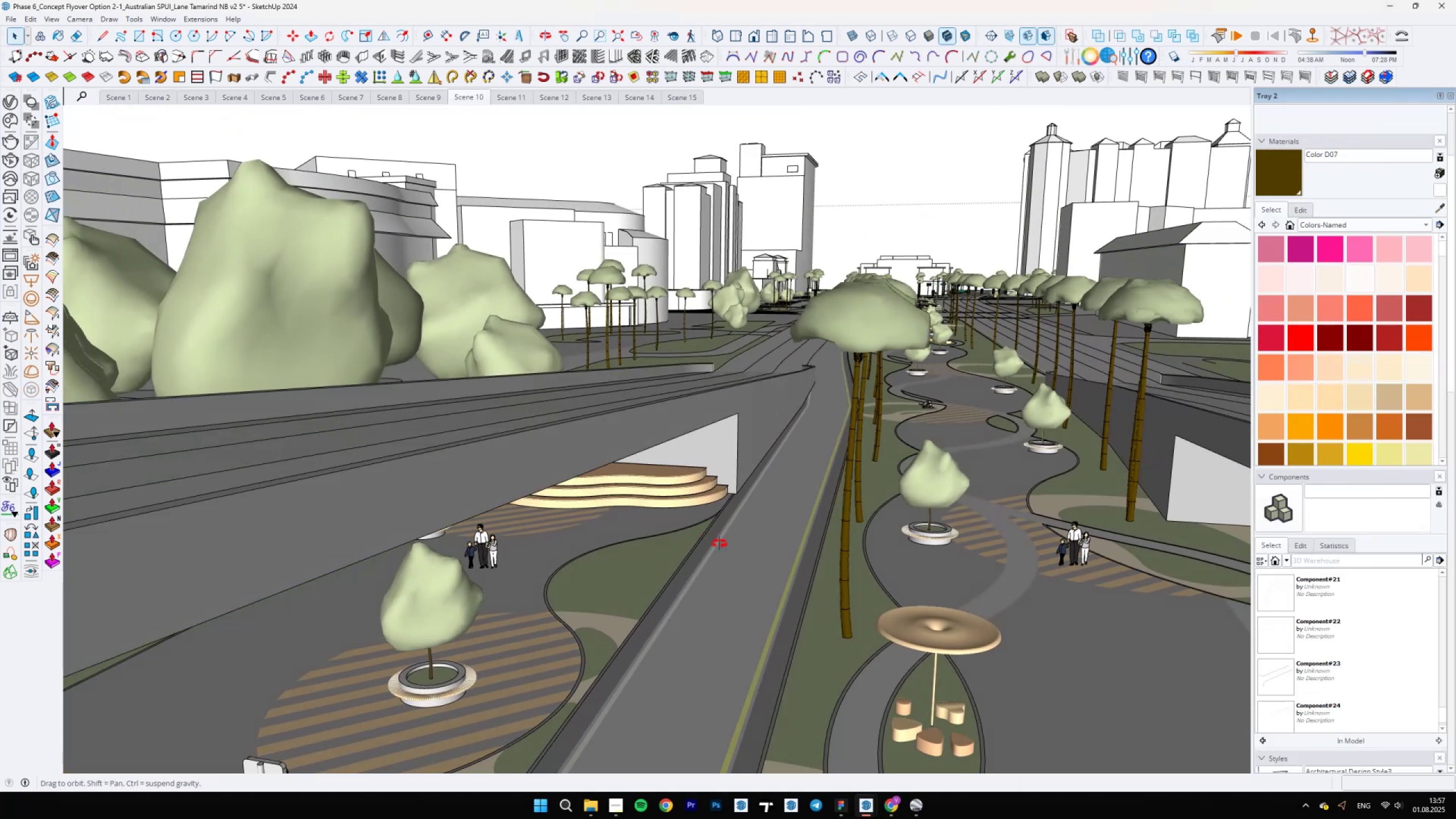 
key(Control+S)
 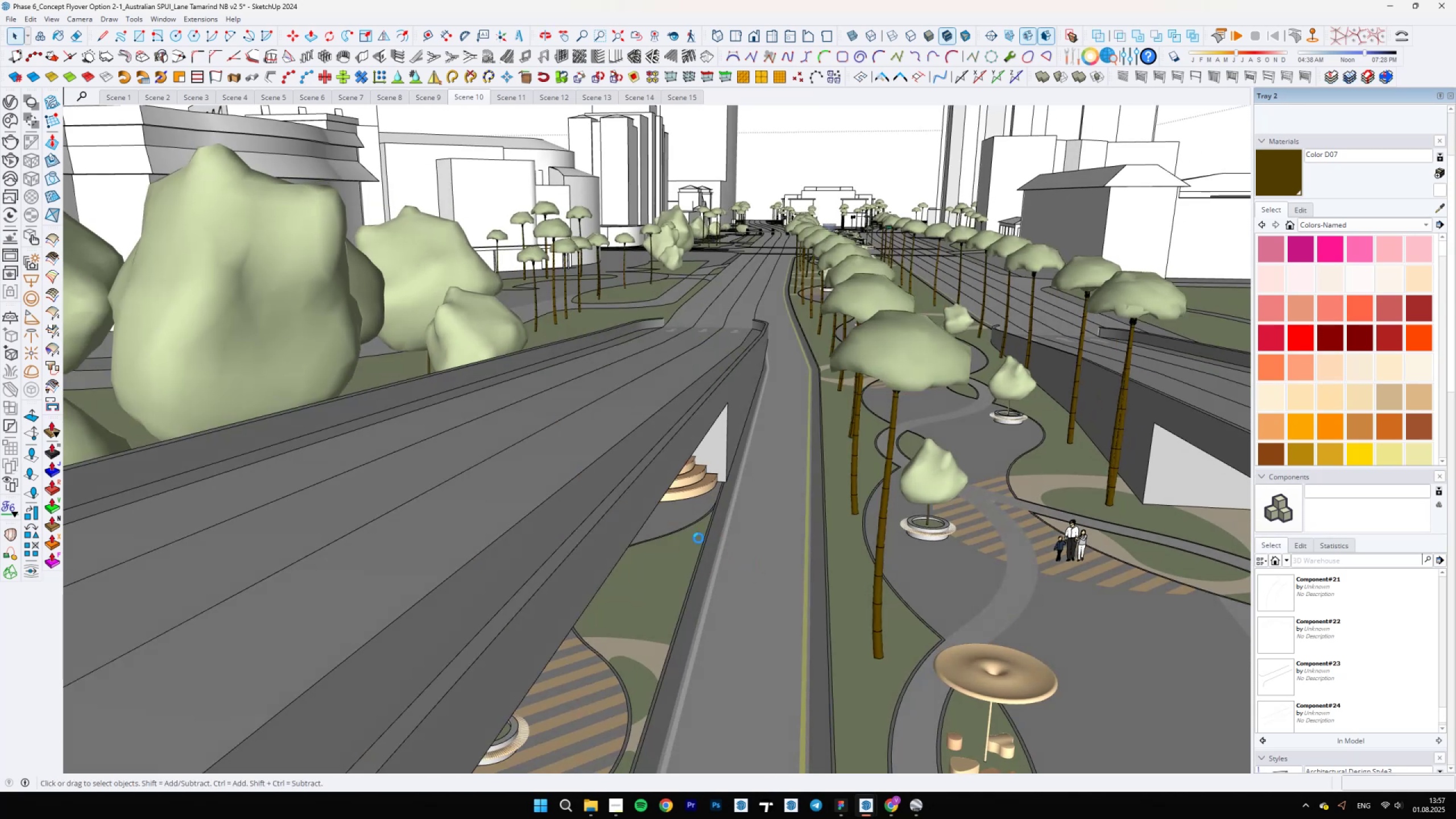 
scroll: coordinate [702, 546], scroll_direction: down, amount: 4.0
 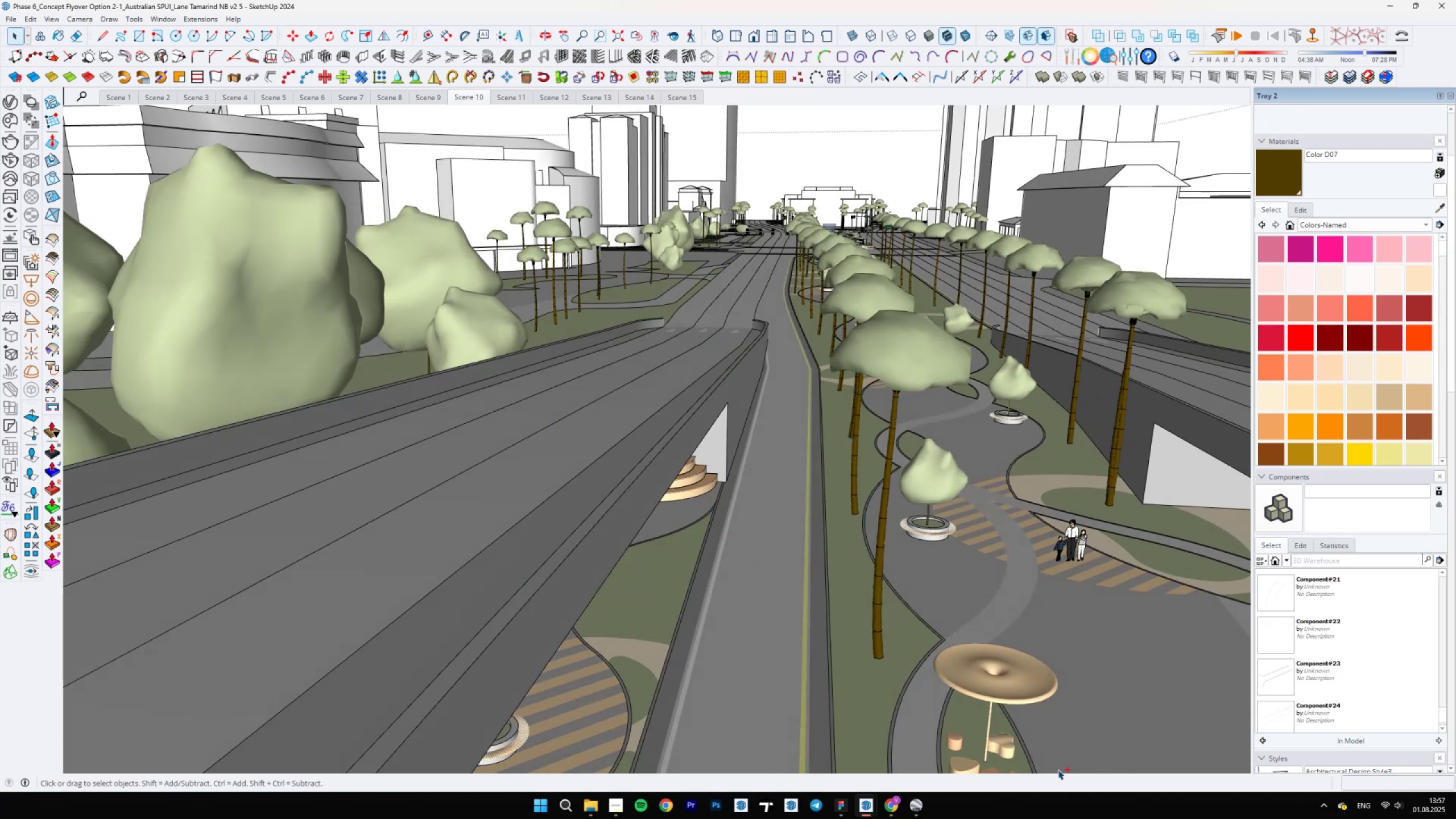 
double_click([854, 767])
 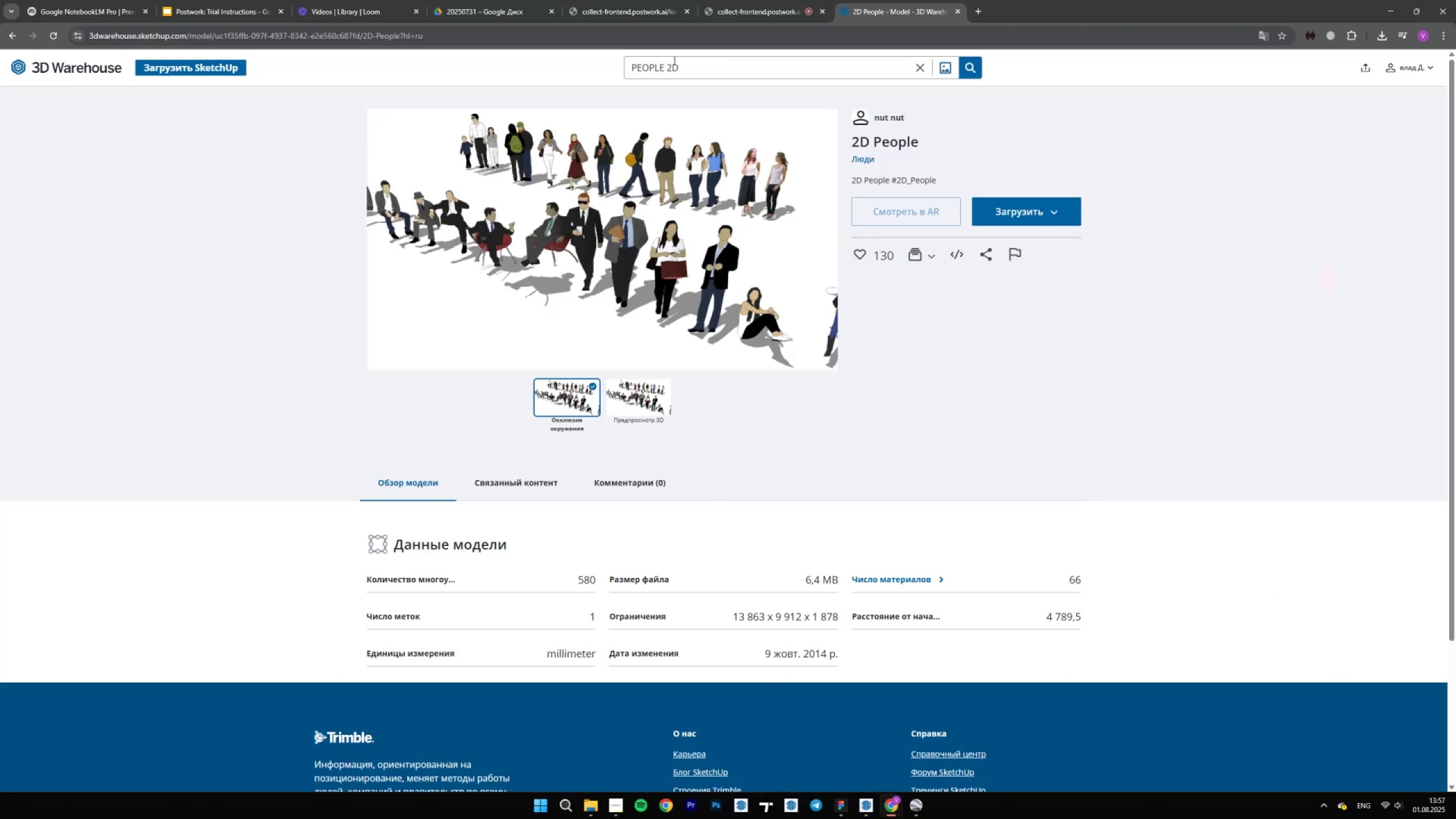 
left_click([753, 0])
 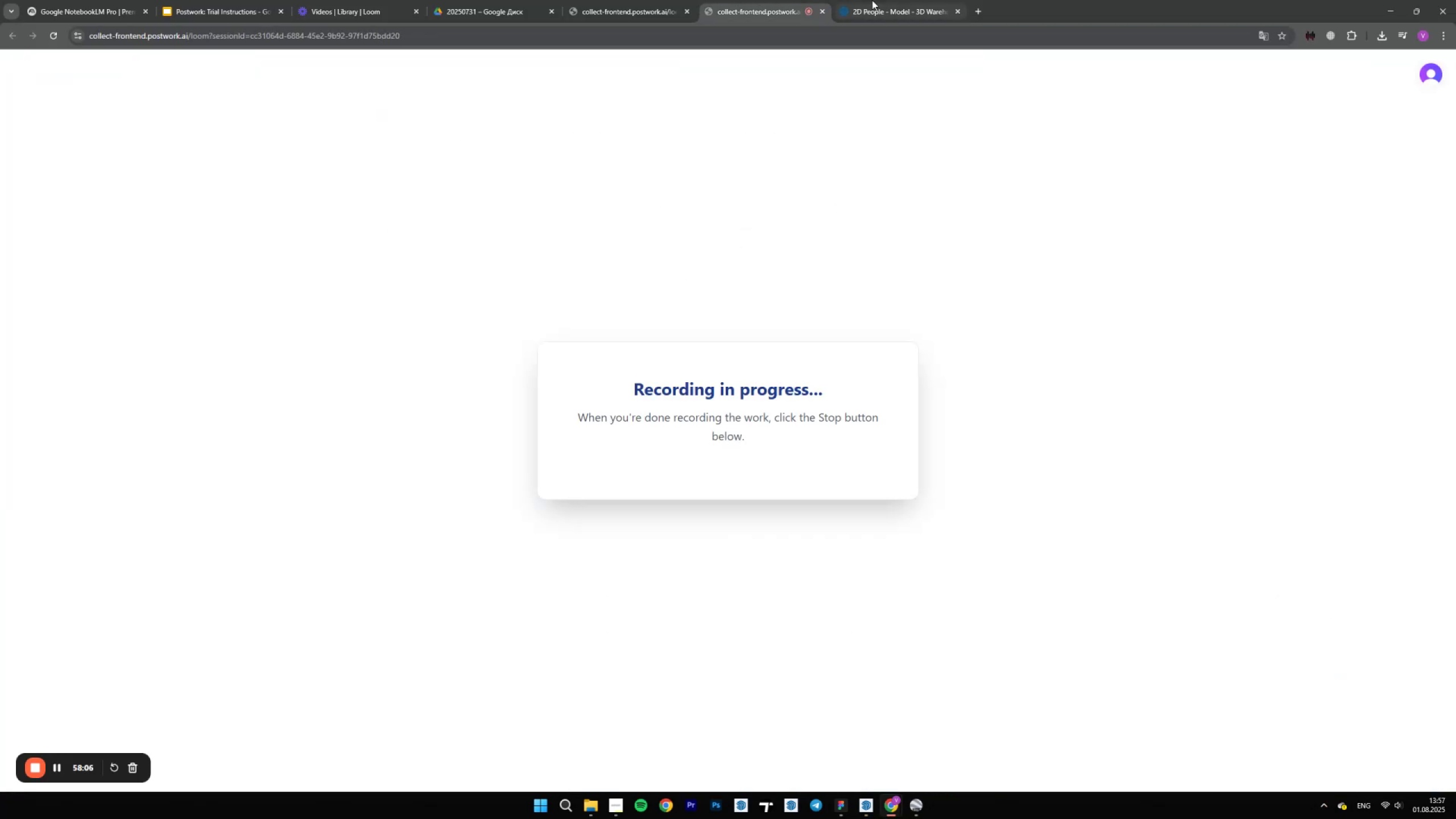 
left_click([890, 0])
 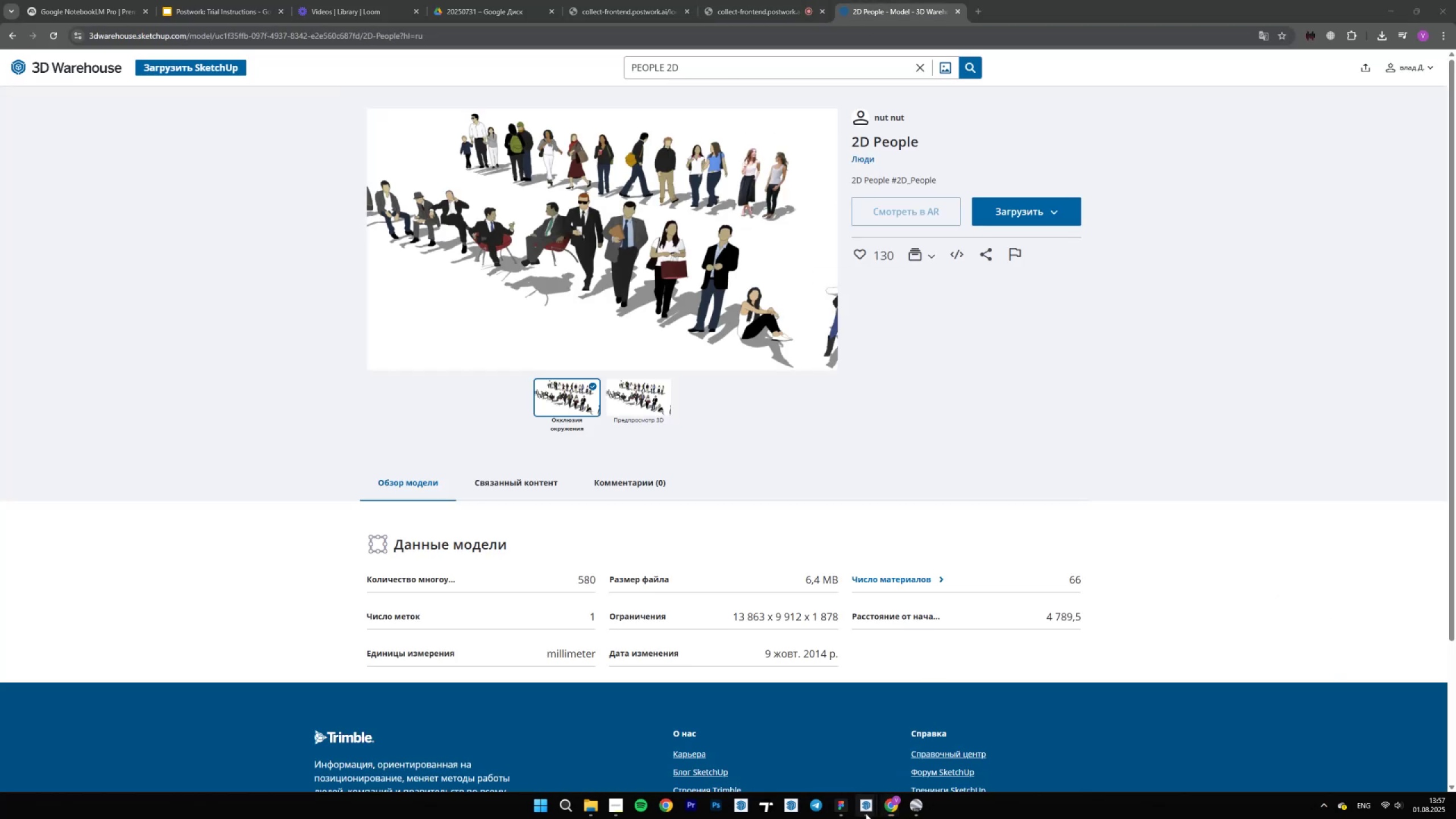 
double_click([850, 764])
 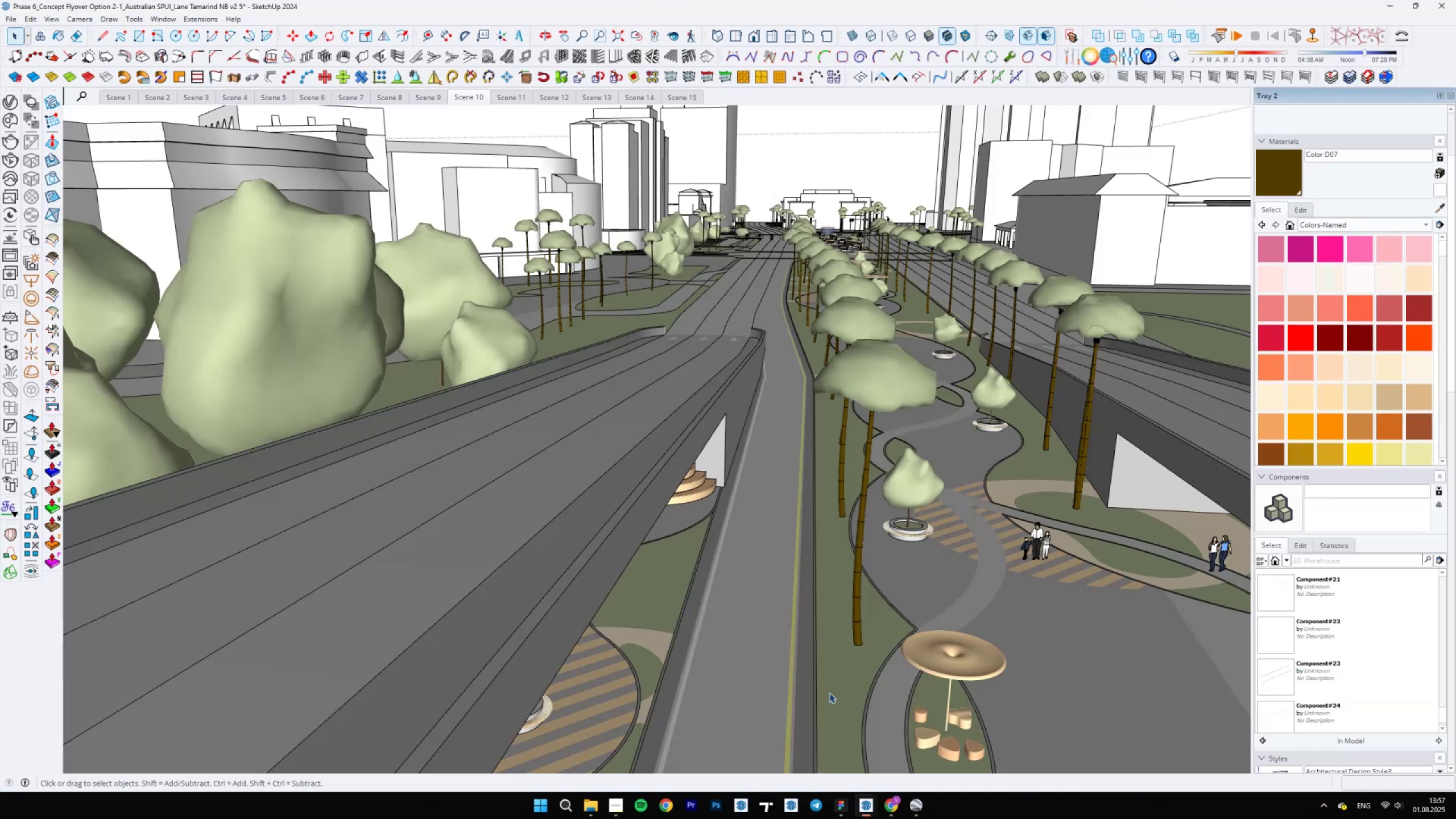 
scroll: coordinate [779, 536], scroll_direction: down, amount: 3.0
 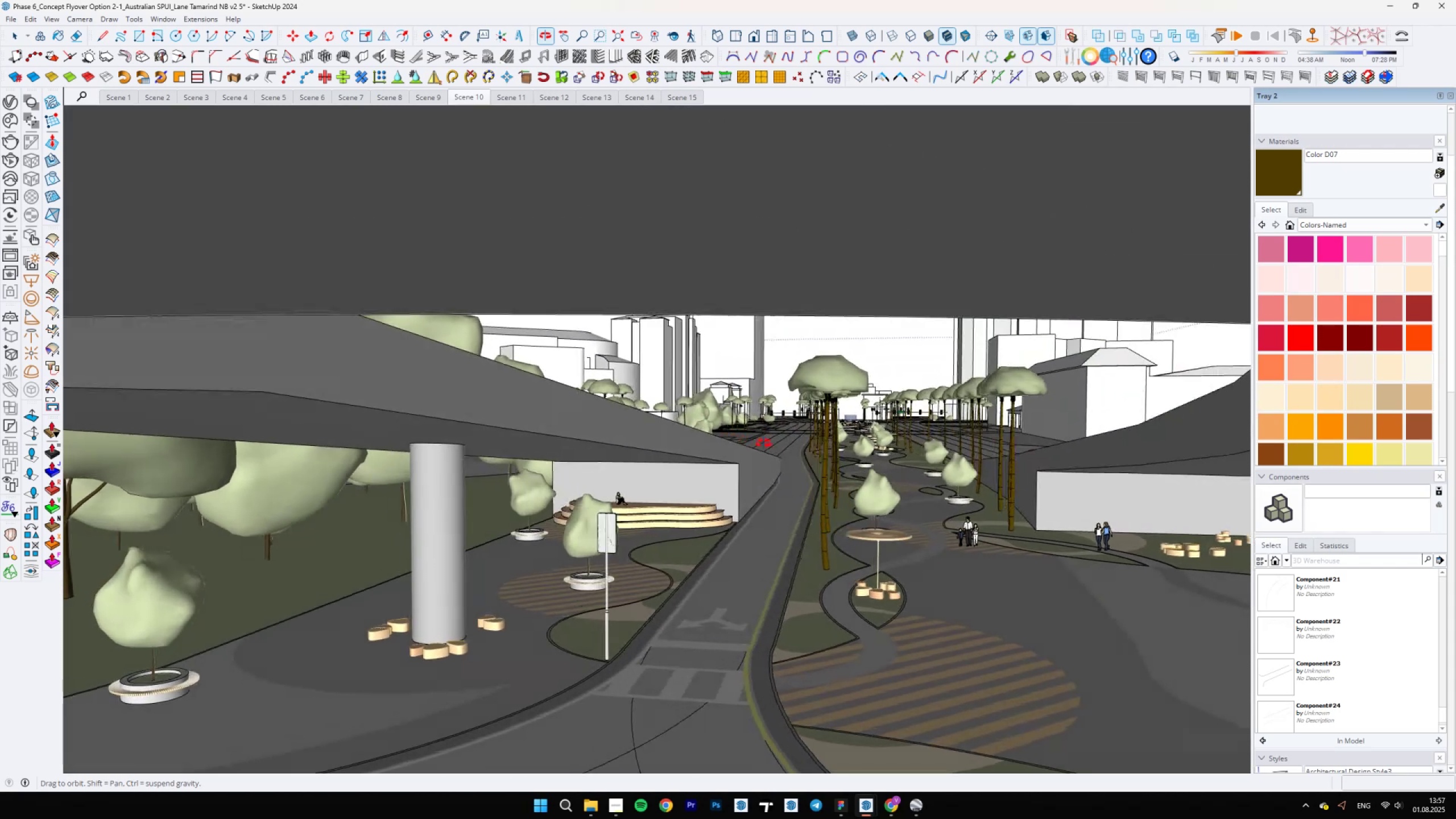 
wait(10.06)
 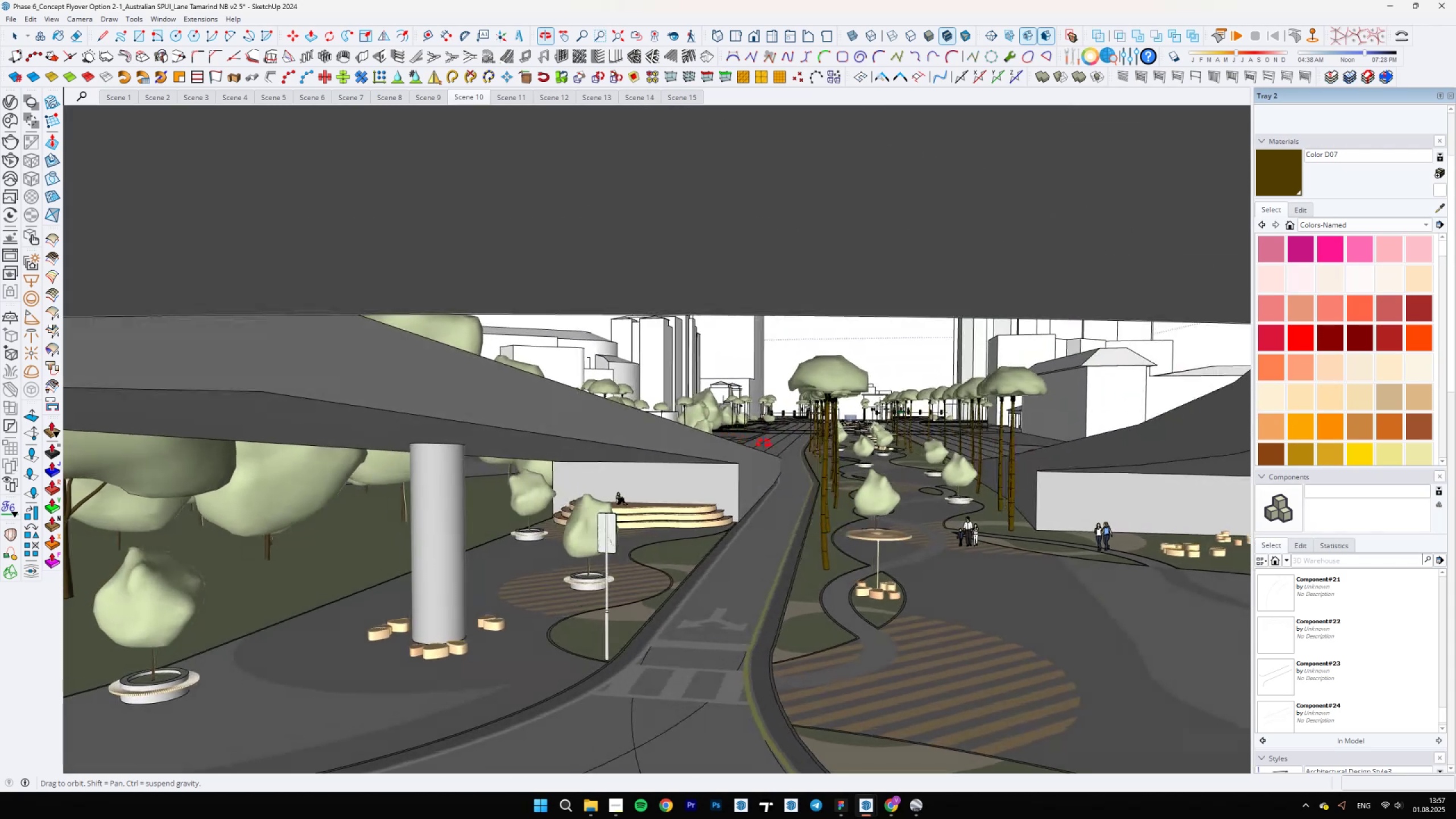 
left_click([850, 818])
 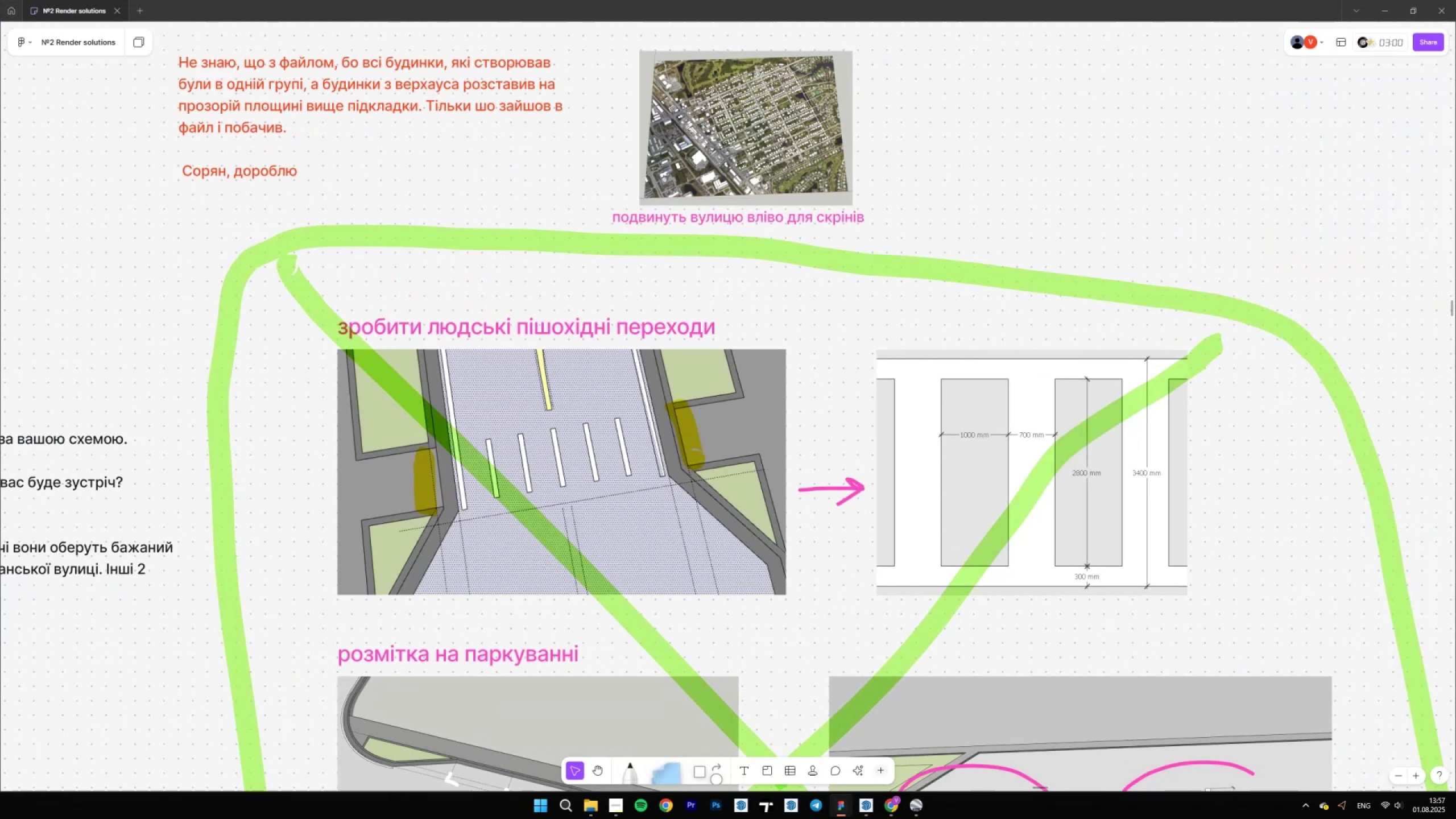 
left_click([850, 818])
 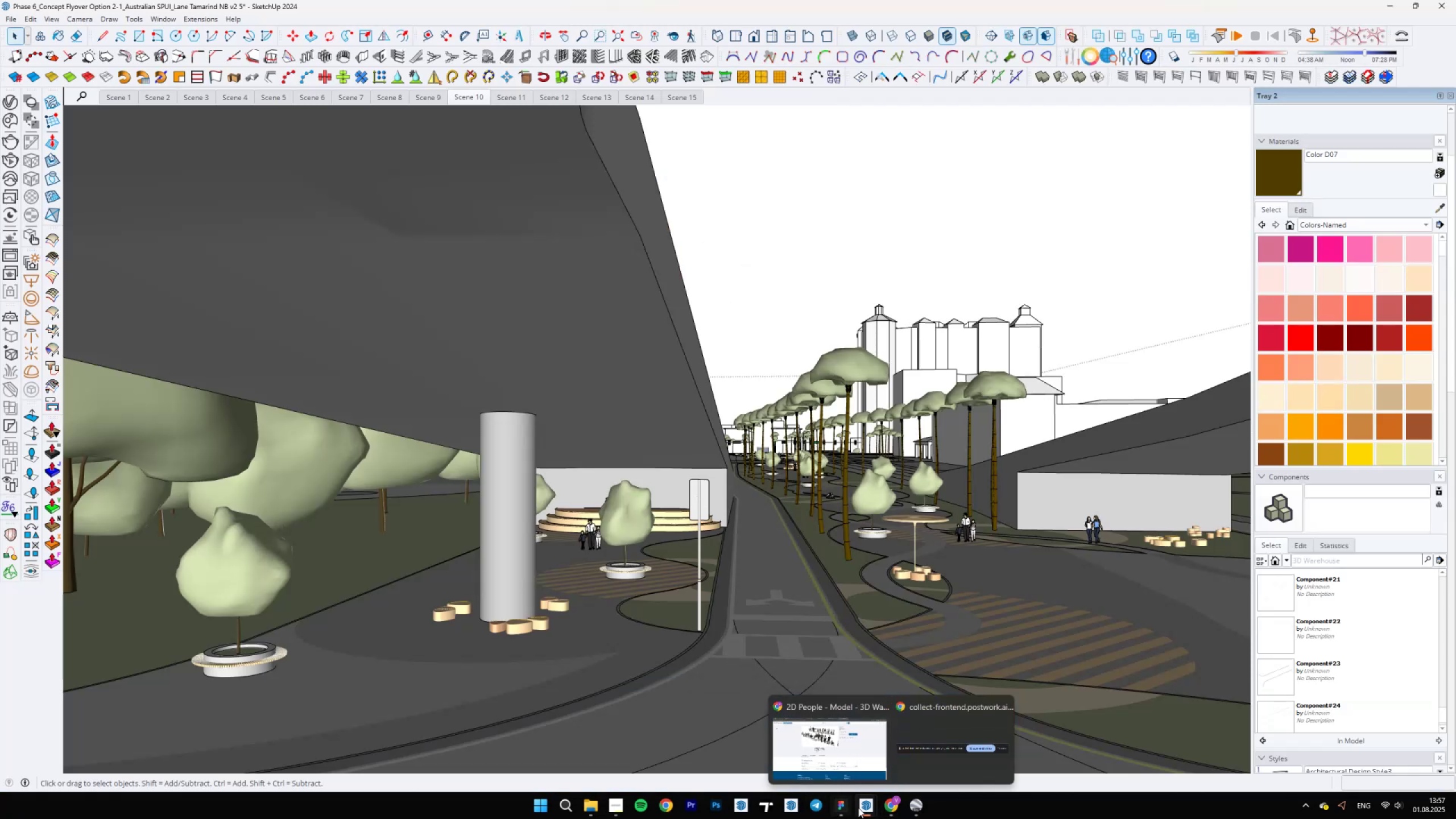 
left_click([899, 754])
 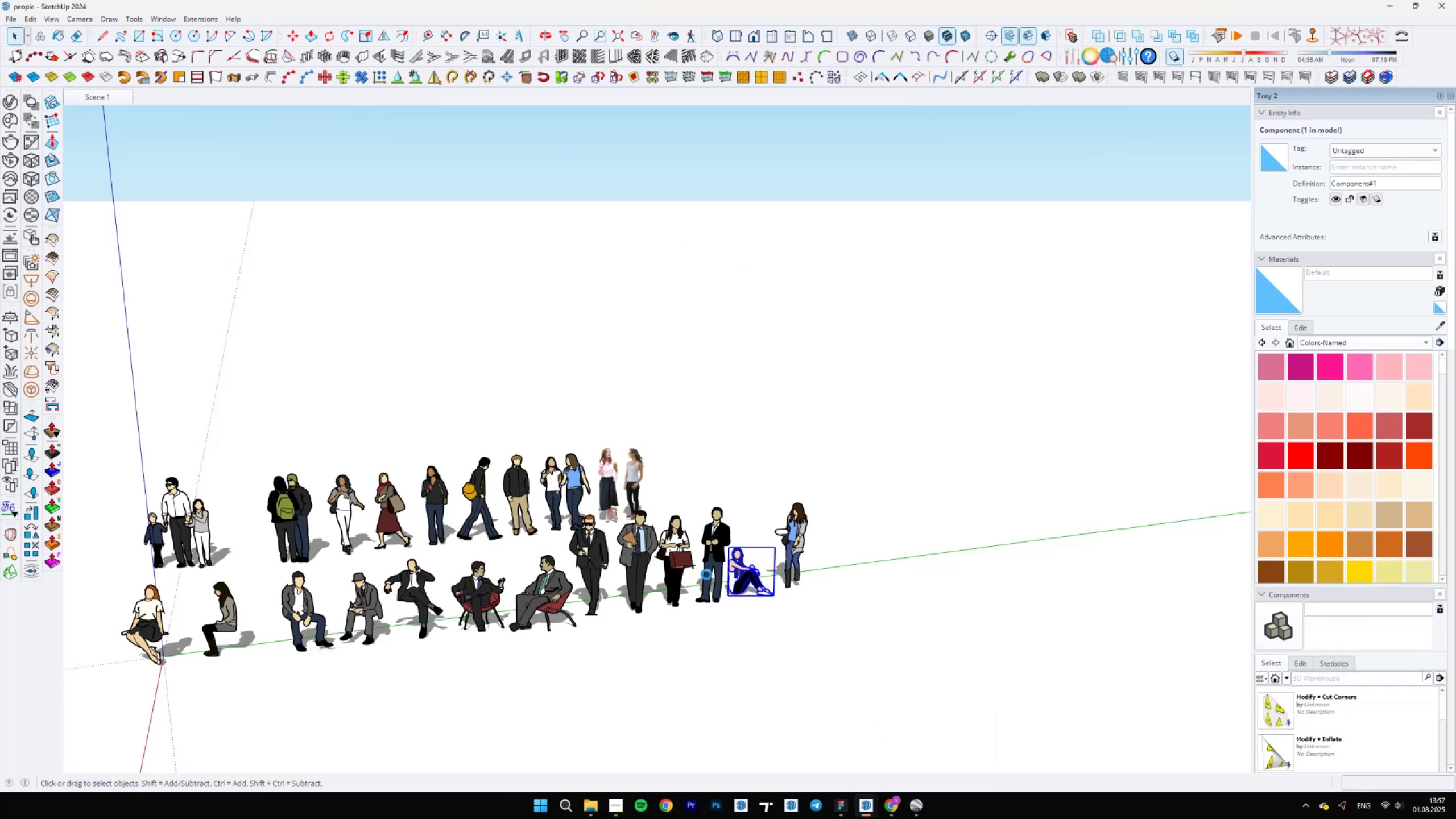 
scroll: coordinate [706, 574], scroll_direction: down, amount: 2.0
 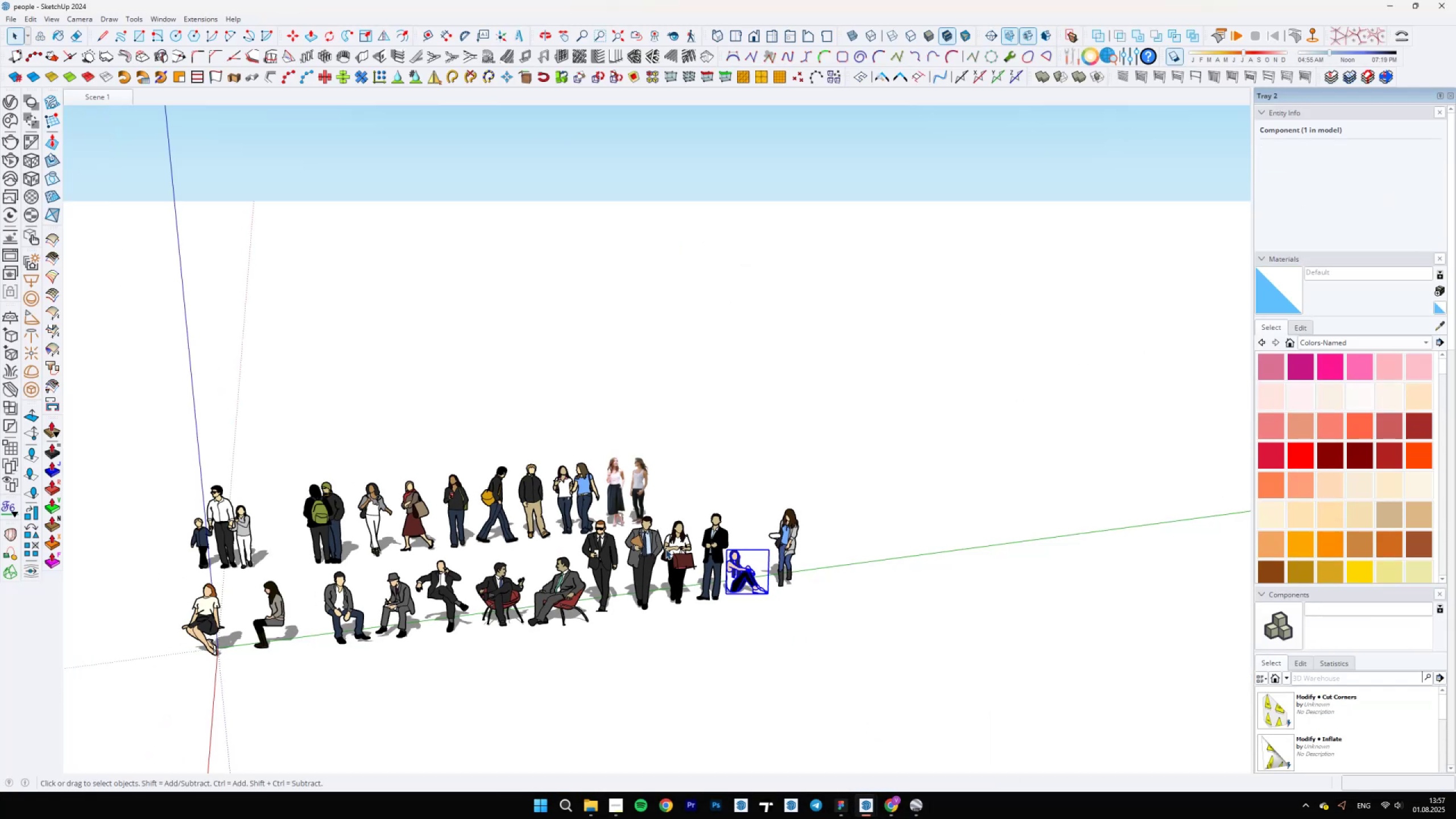 
scroll: coordinate [476, 511], scroll_direction: up, amount: 7.0
 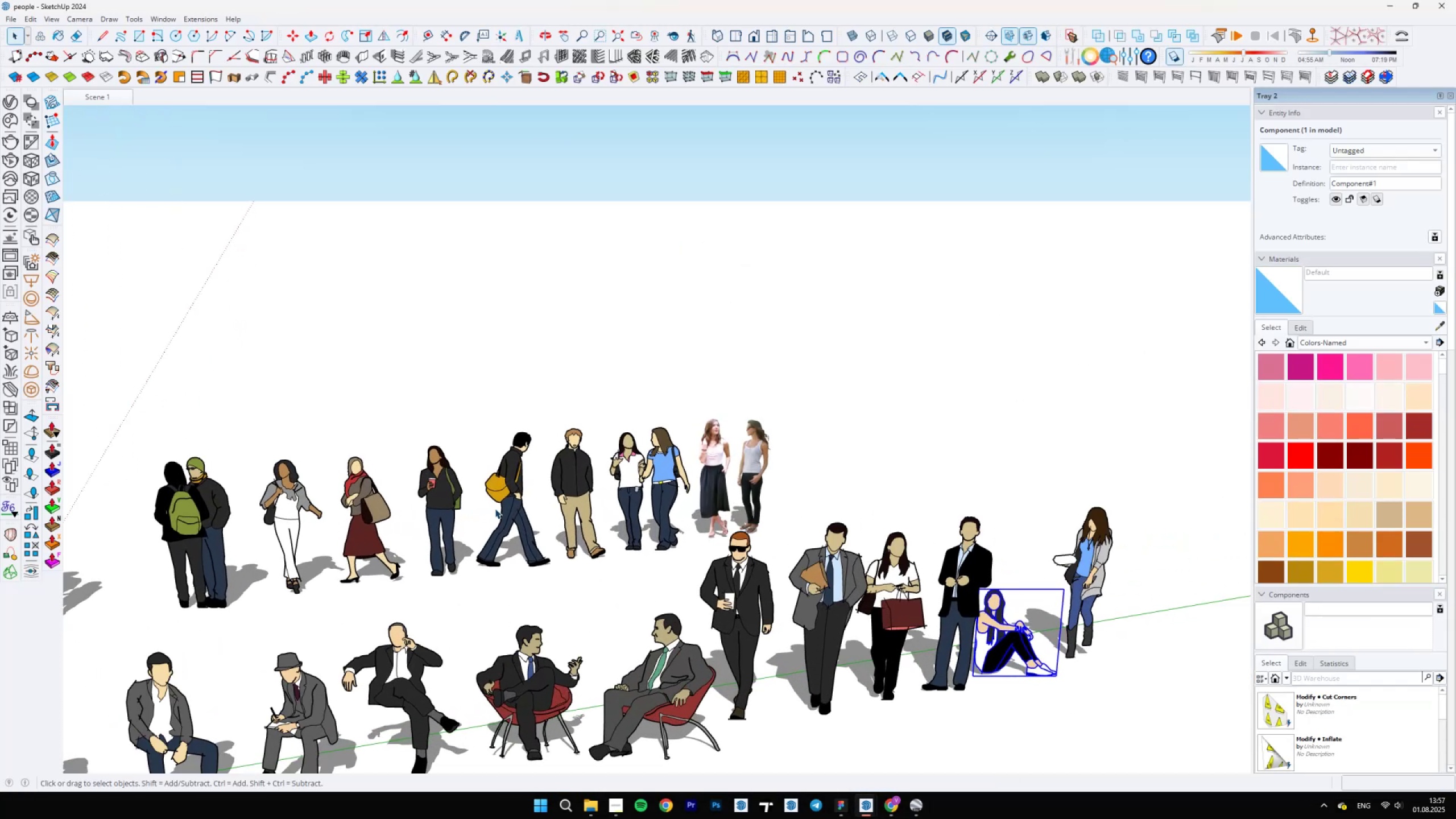 
scroll: coordinate [549, 513], scroll_direction: down, amount: 1.0
 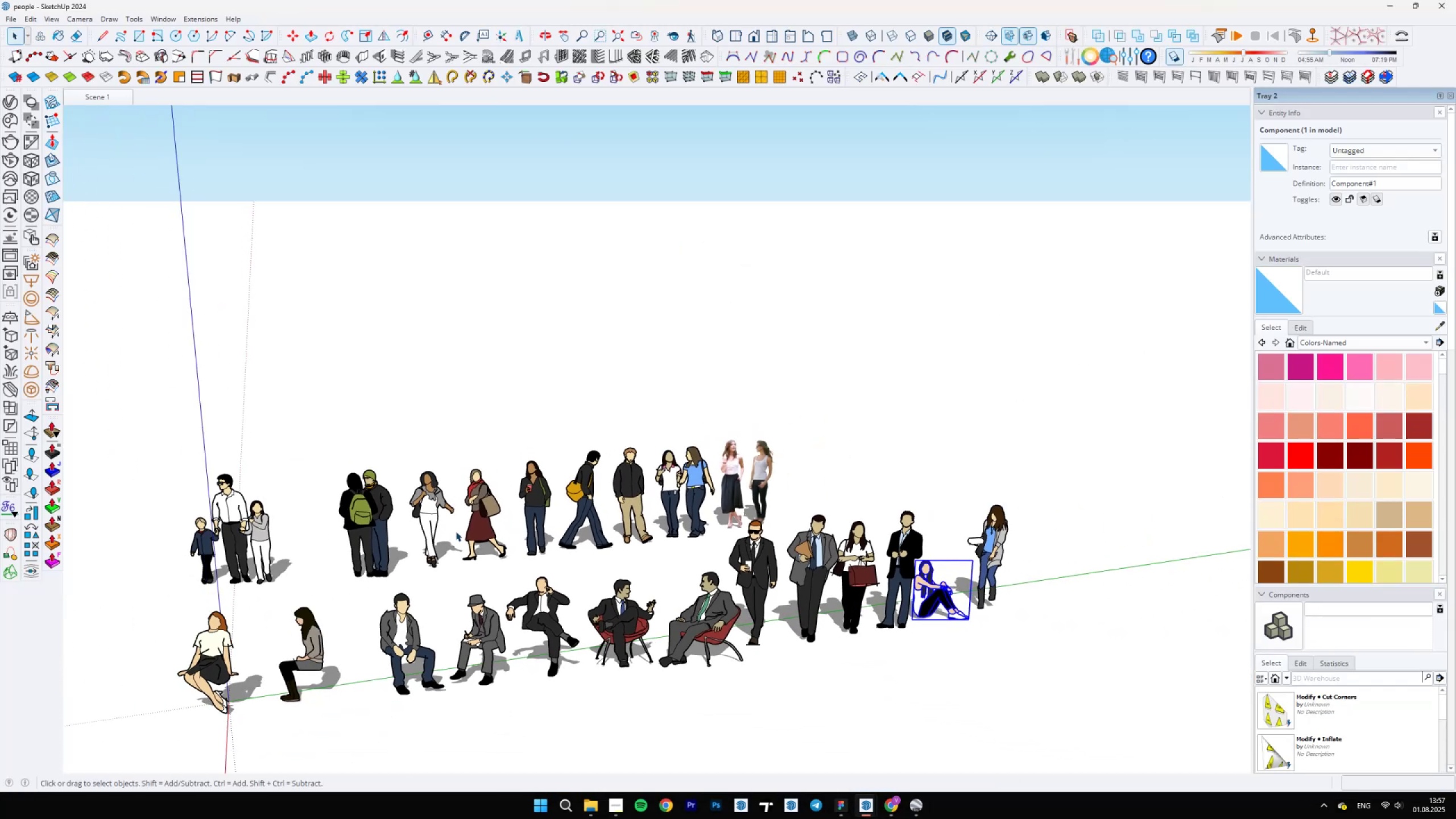 
scroll: coordinate [735, 588], scroll_direction: up, amount: 4.0
 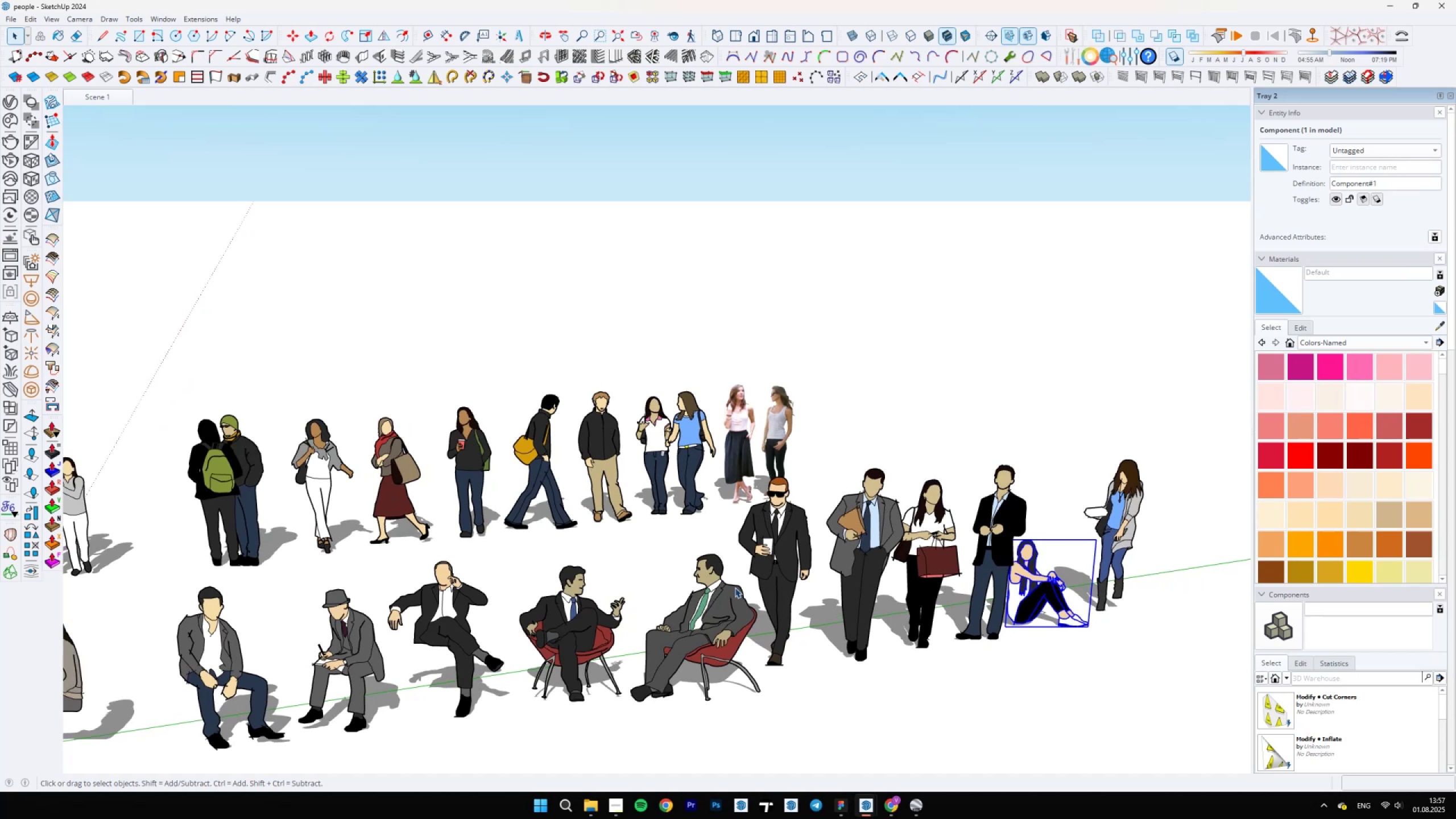 
scroll: coordinate [735, 588], scroll_direction: down, amount: 2.0
 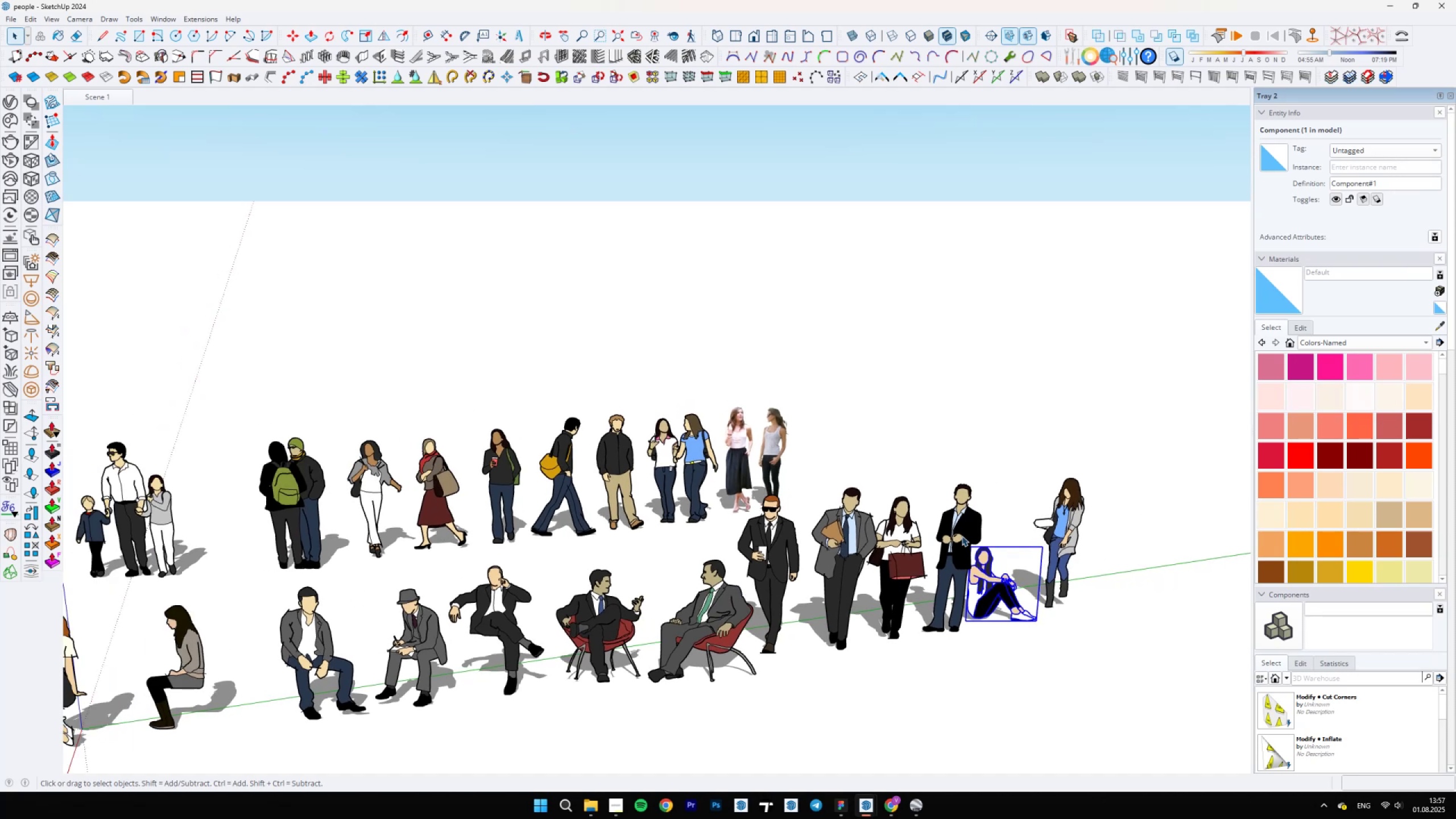 
left_click([966, 533])
 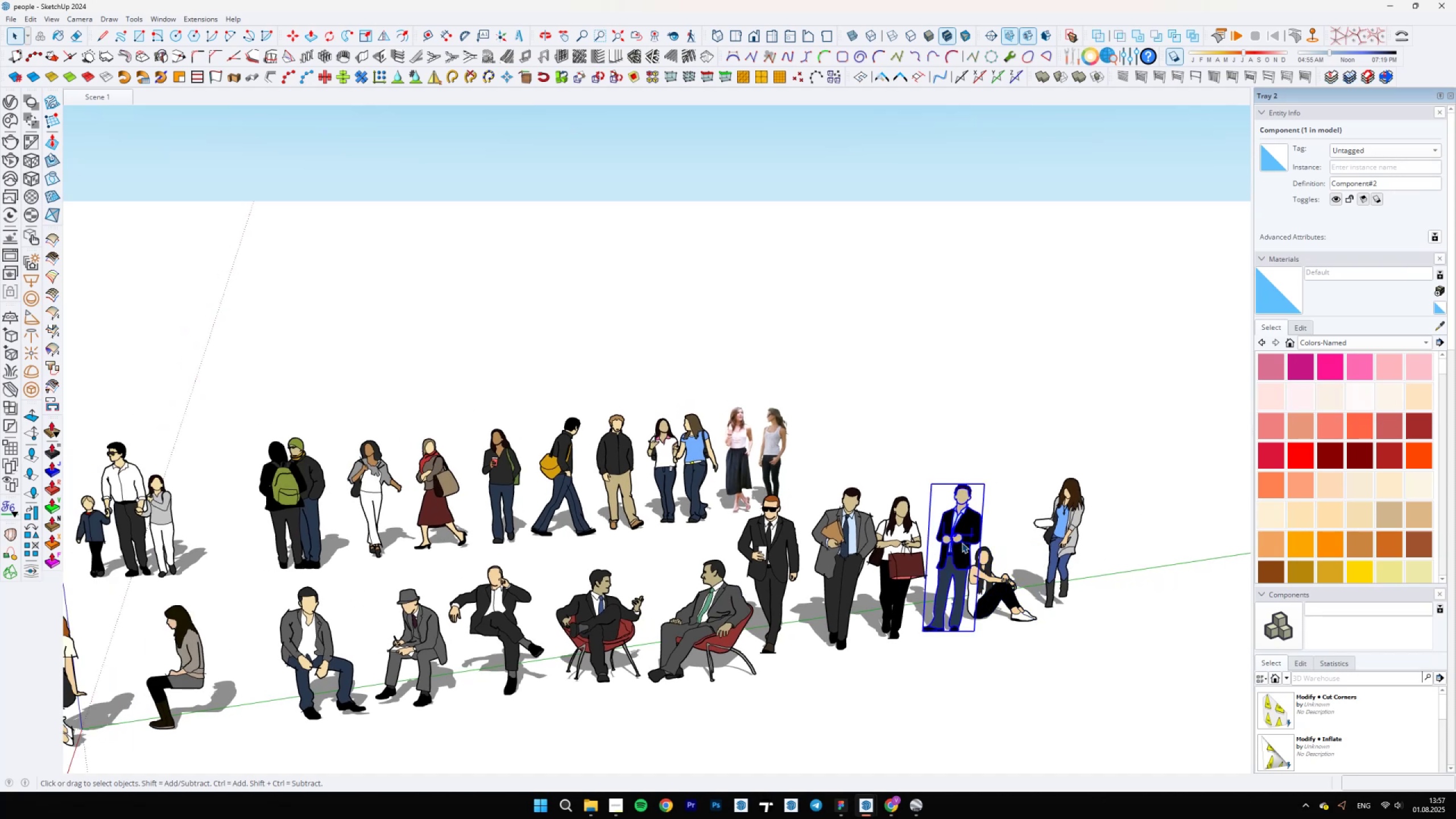 
key(Control+C)
 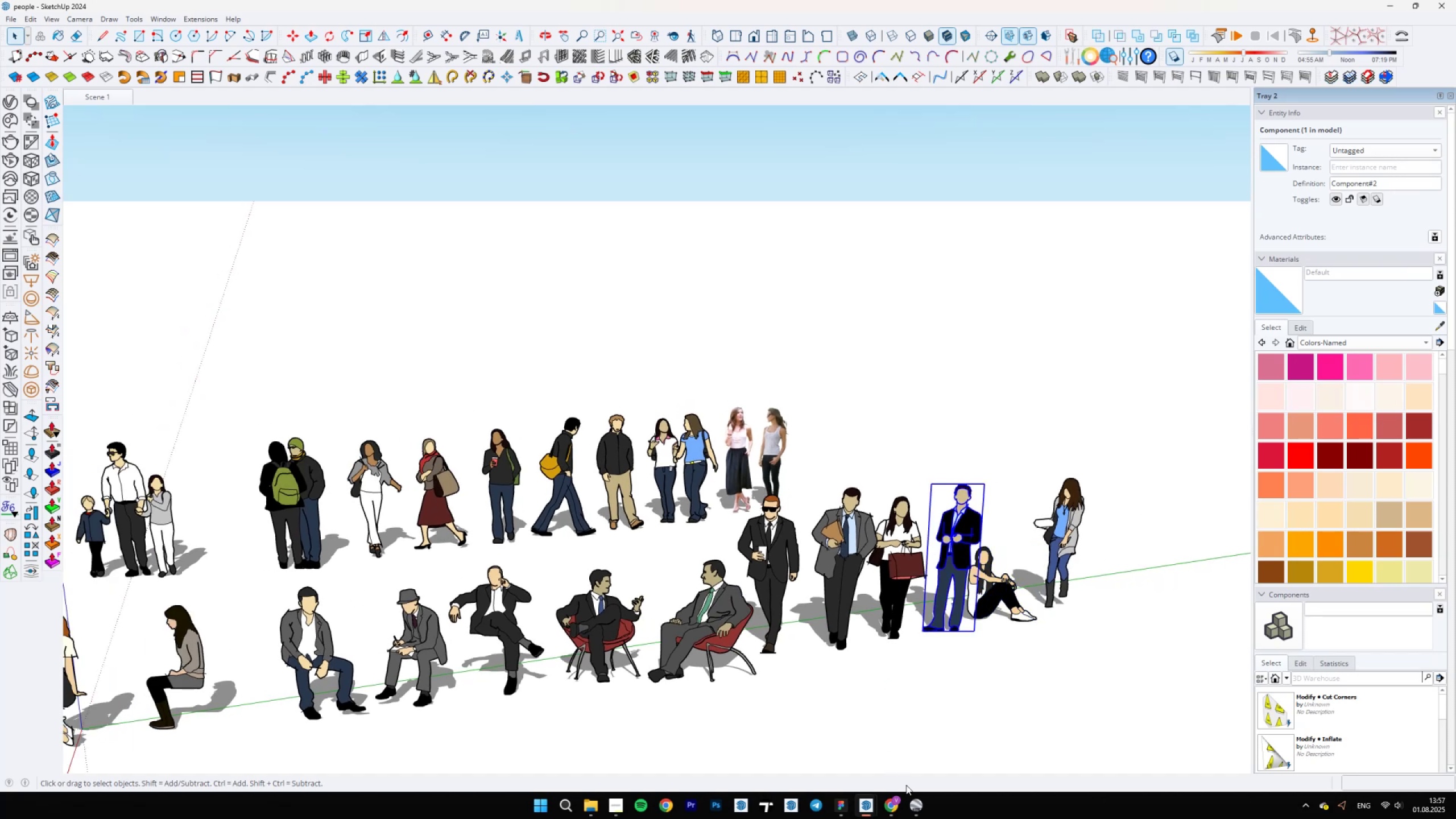 
left_click([870, 801])
 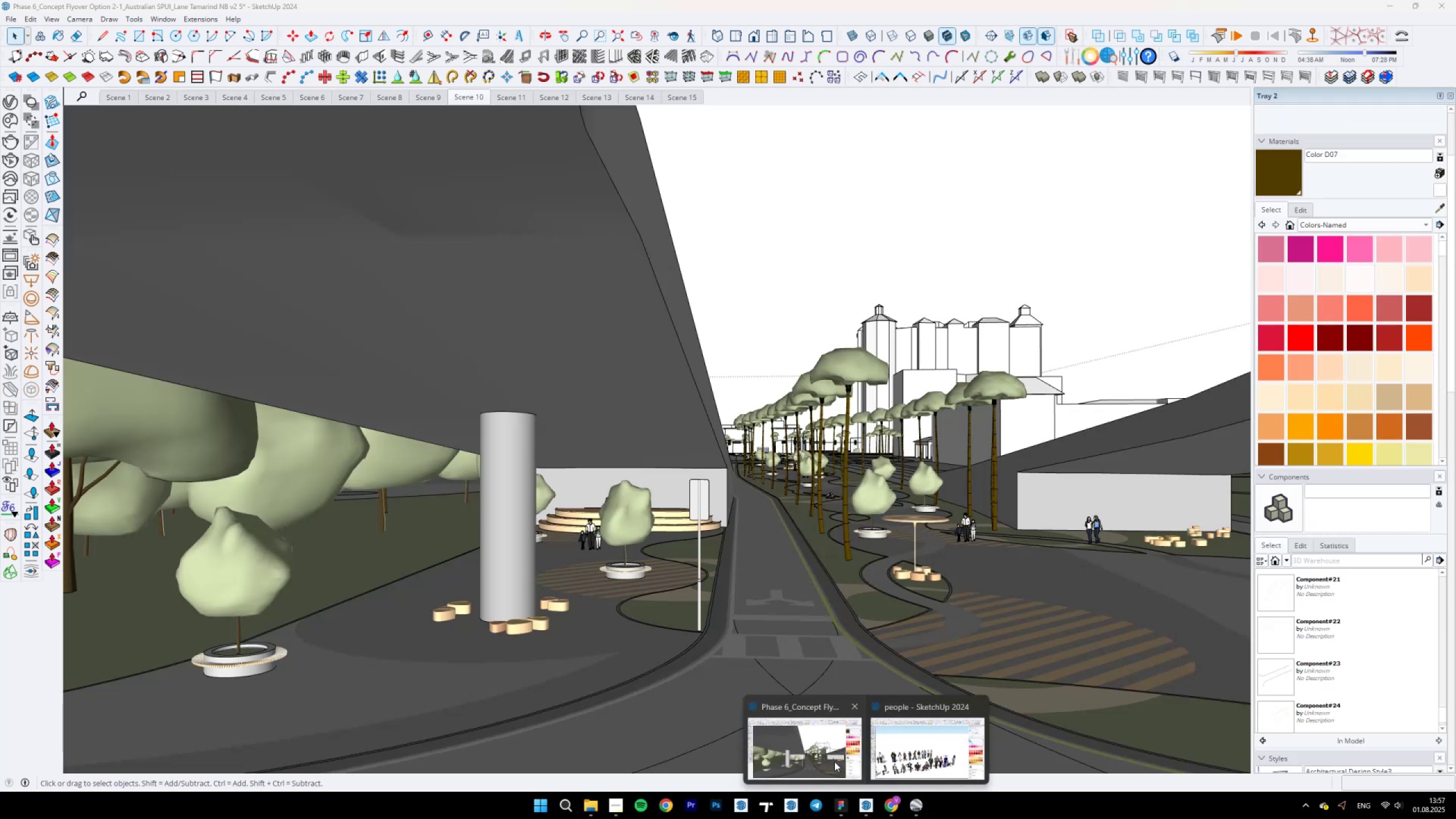 
double_click([494, 671])
 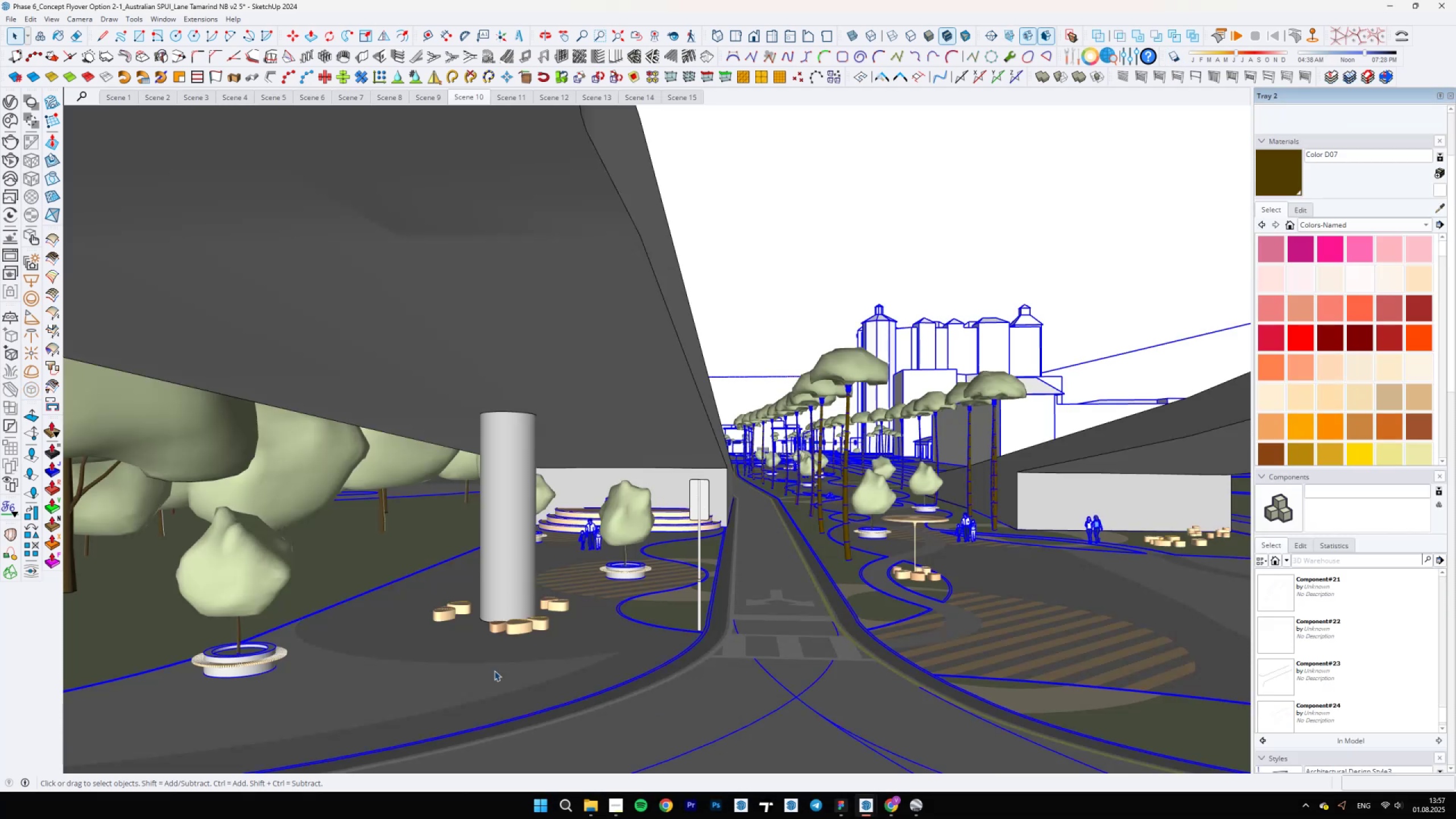 
triple_click([494, 671])
 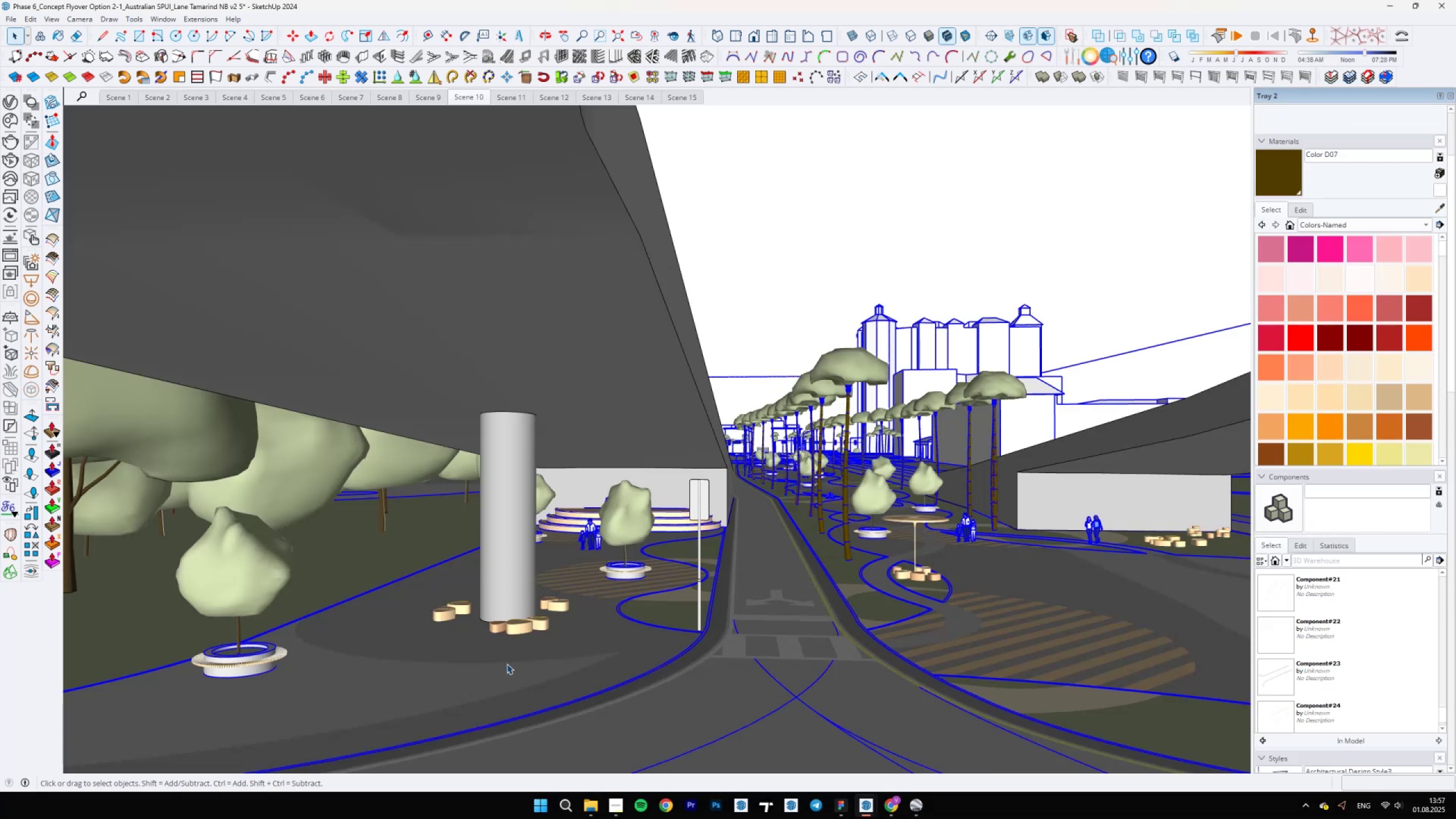 
double_click([507, 663])
 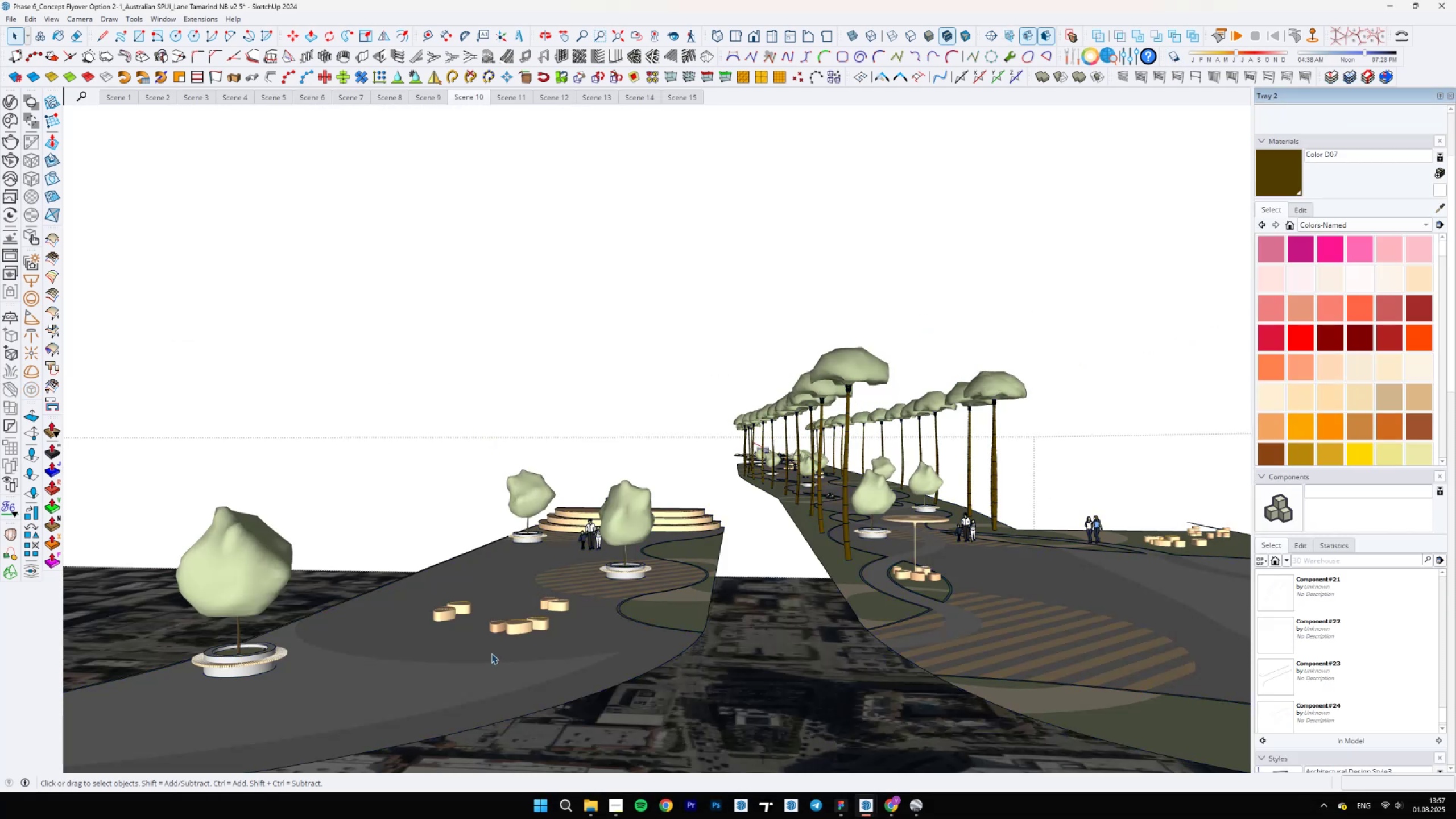 
key(Control+V)
 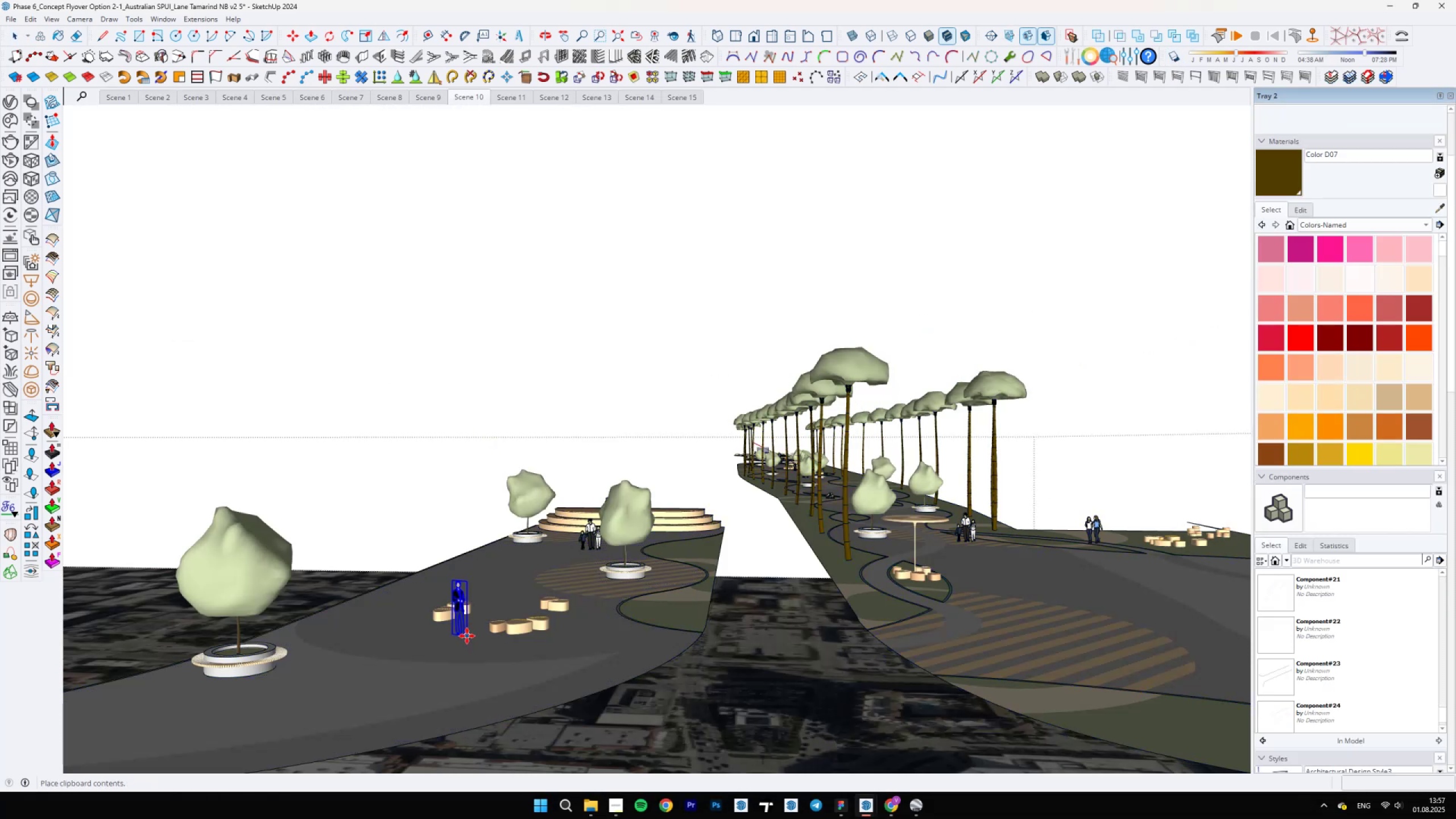 
scroll: coordinate [462, 635], scroll_direction: up, amount: 4.0
 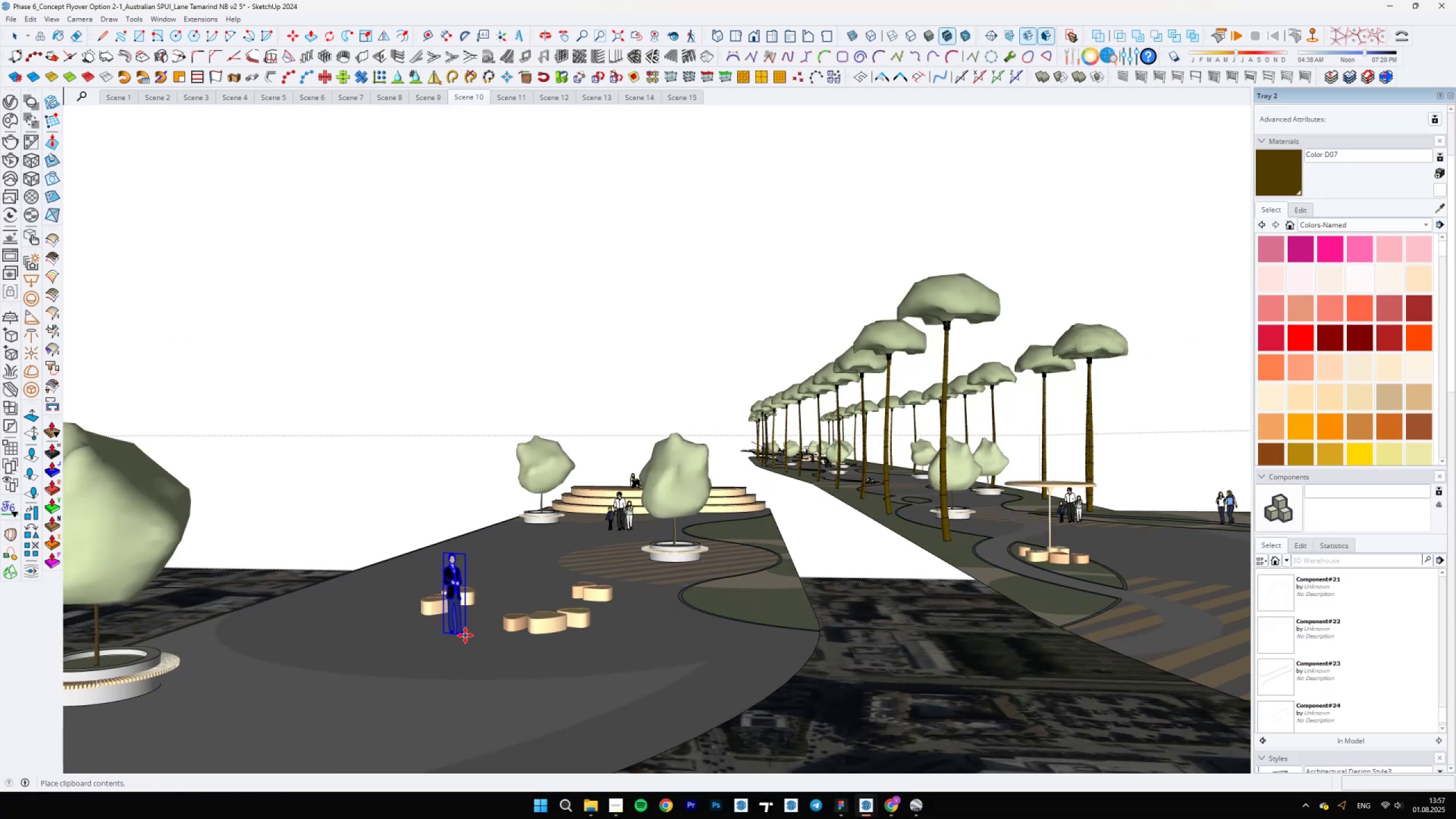 
left_click([465, 635])
 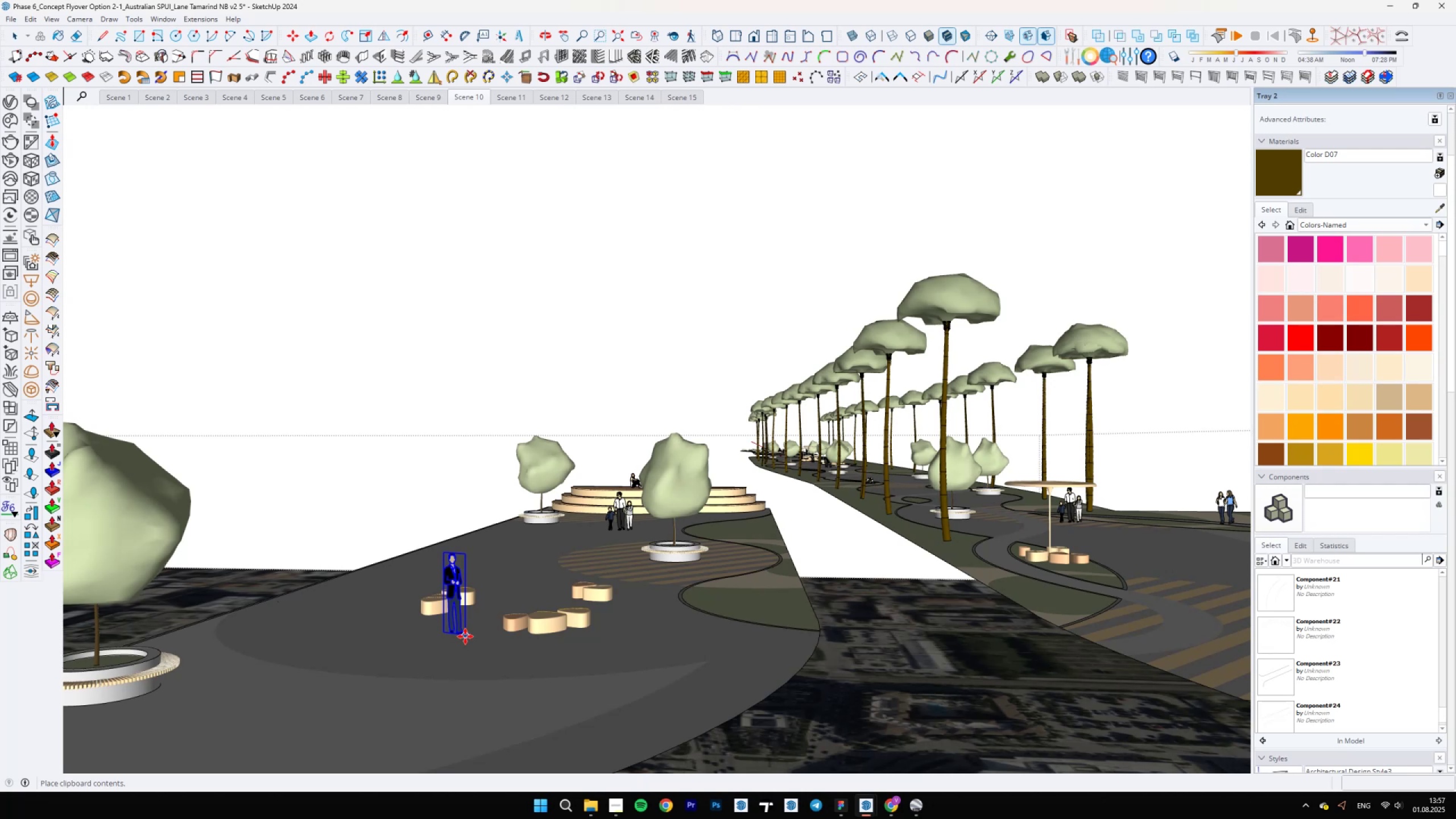 
scroll: coordinate [457, 647], scroll_direction: up, amount: 9.0
 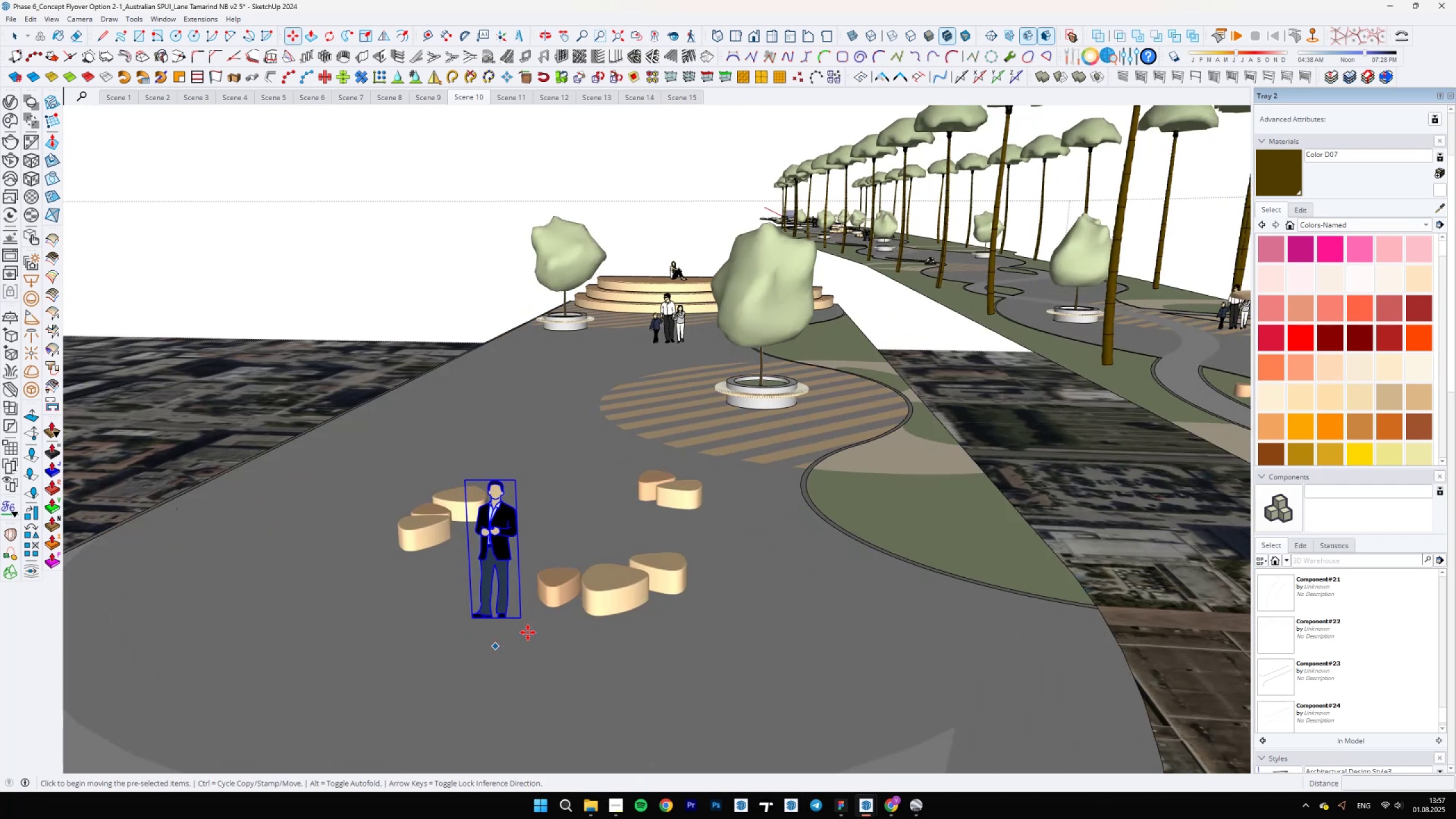 
left_click([533, 629])
 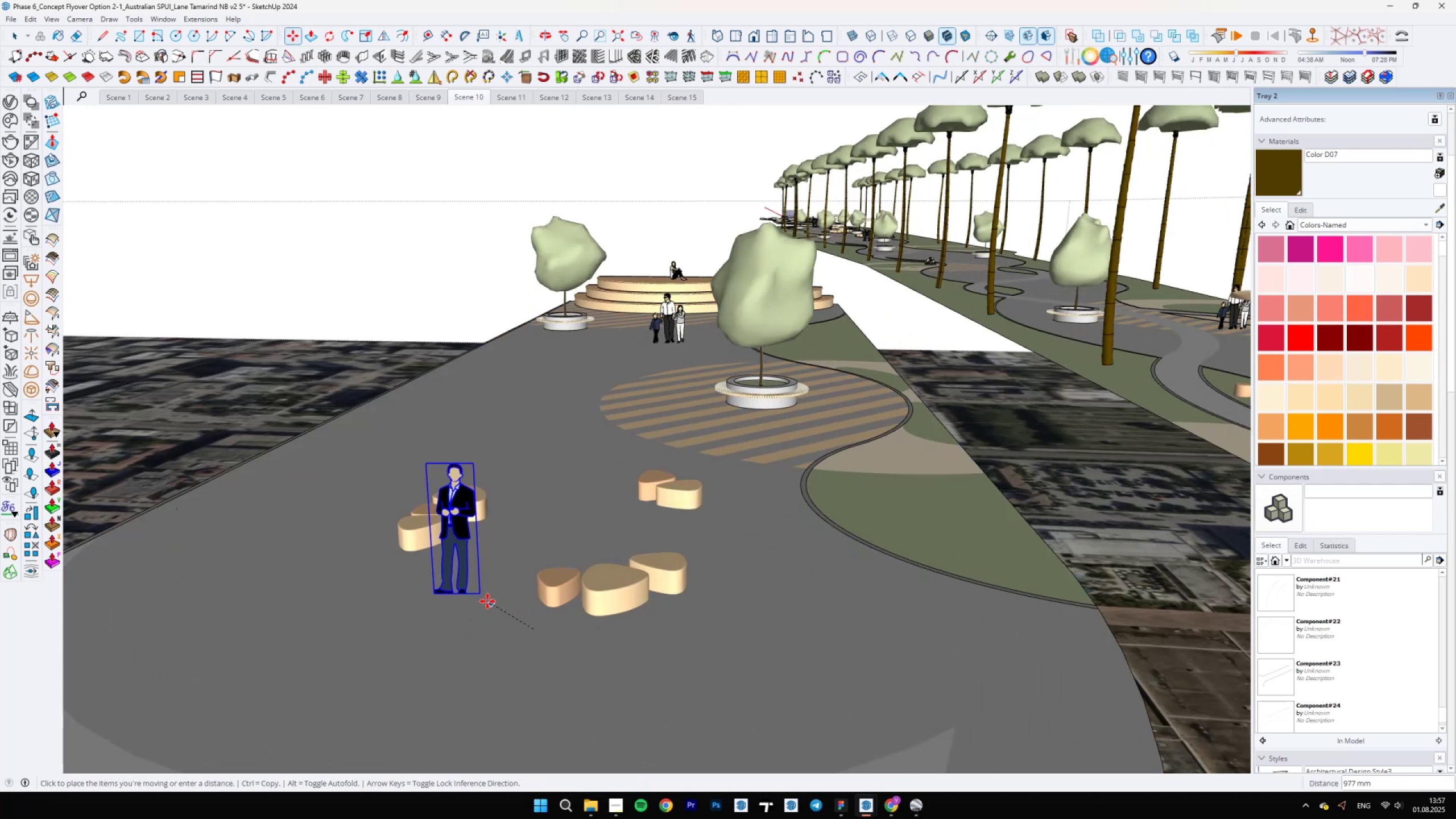 
left_click([487, 601])
 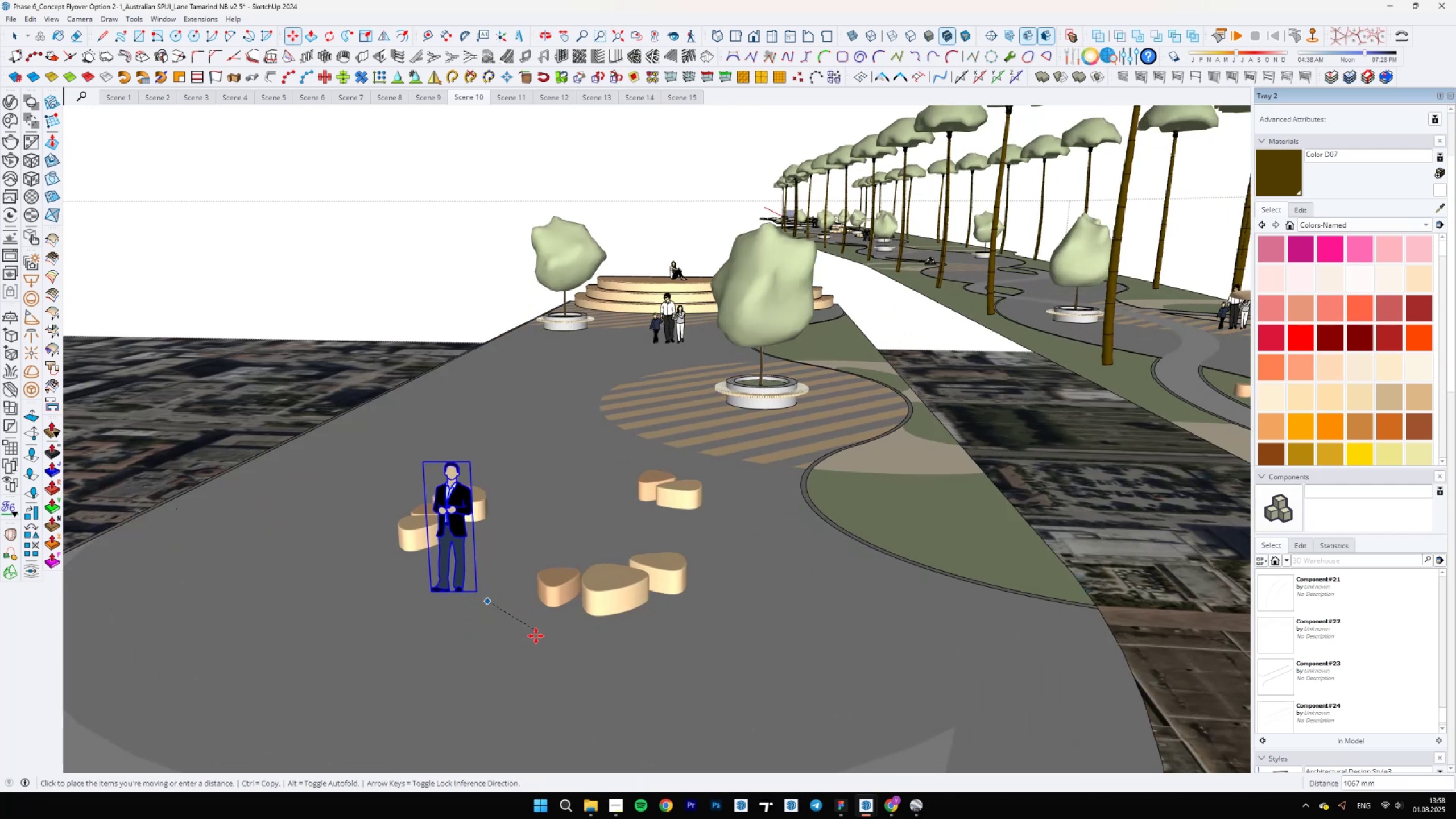 
key(Space)
 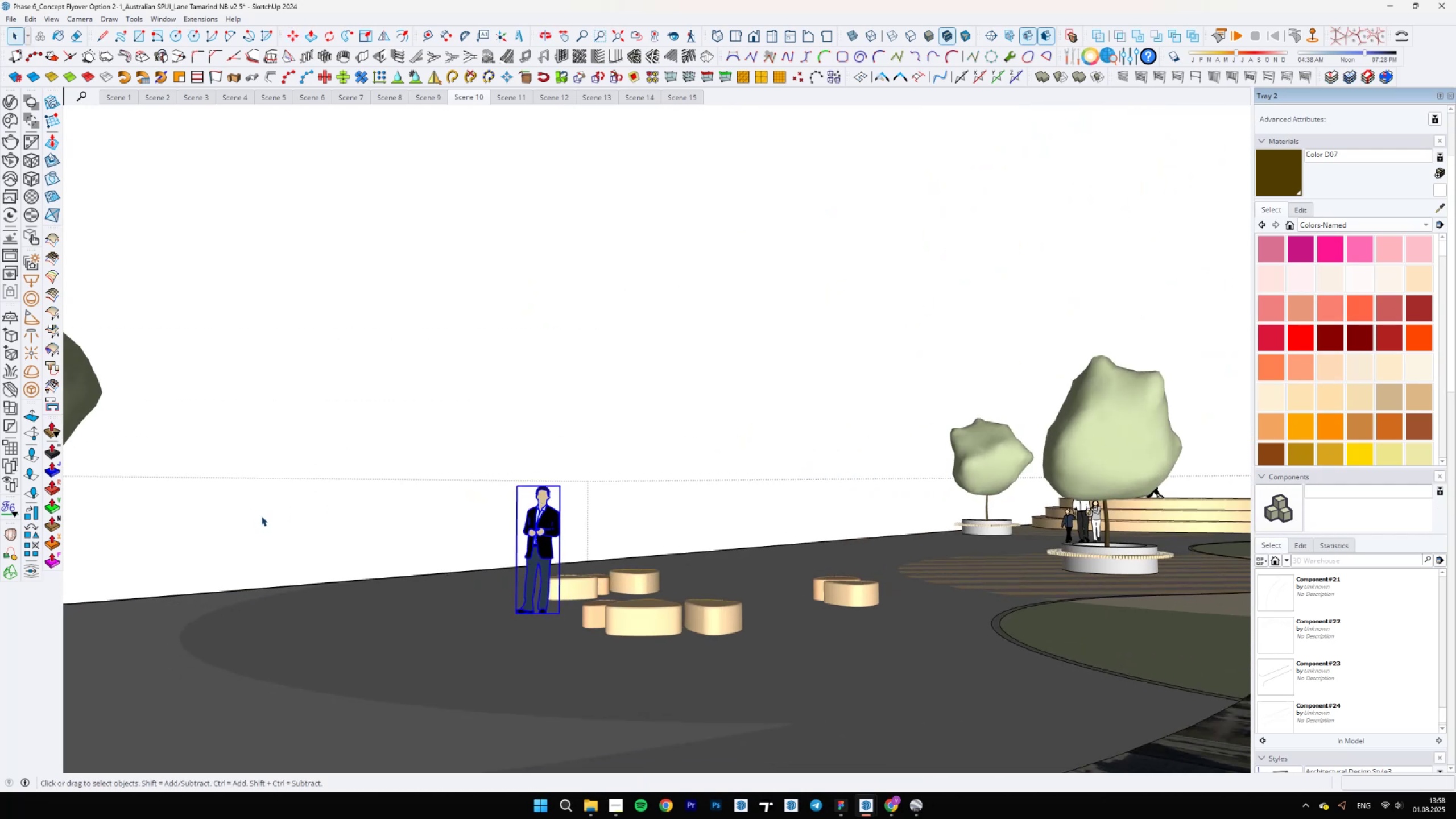 
key(Escape)
 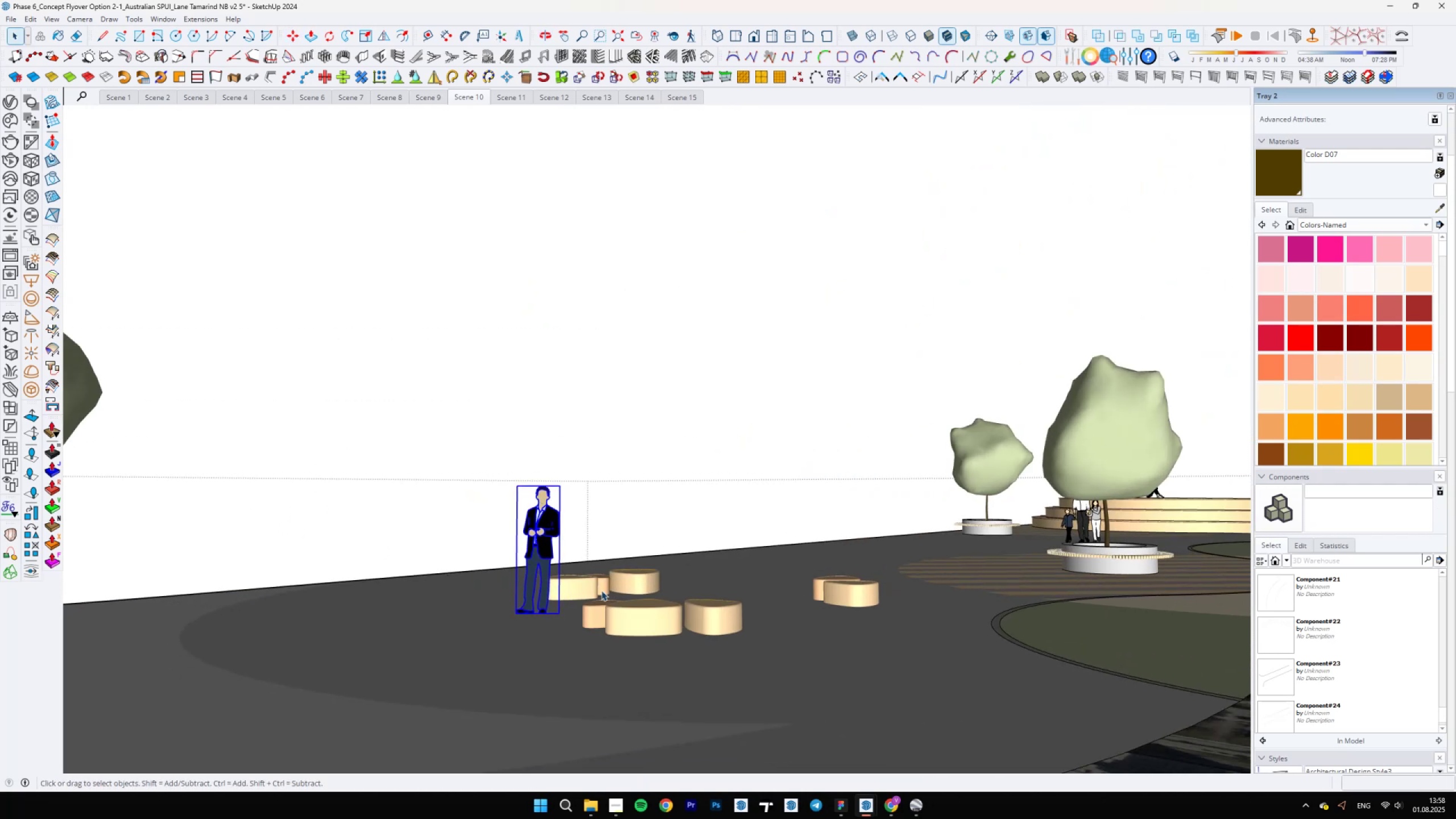 
scroll: coordinate [562, 615], scroll_direction: down, amount: 9.0
 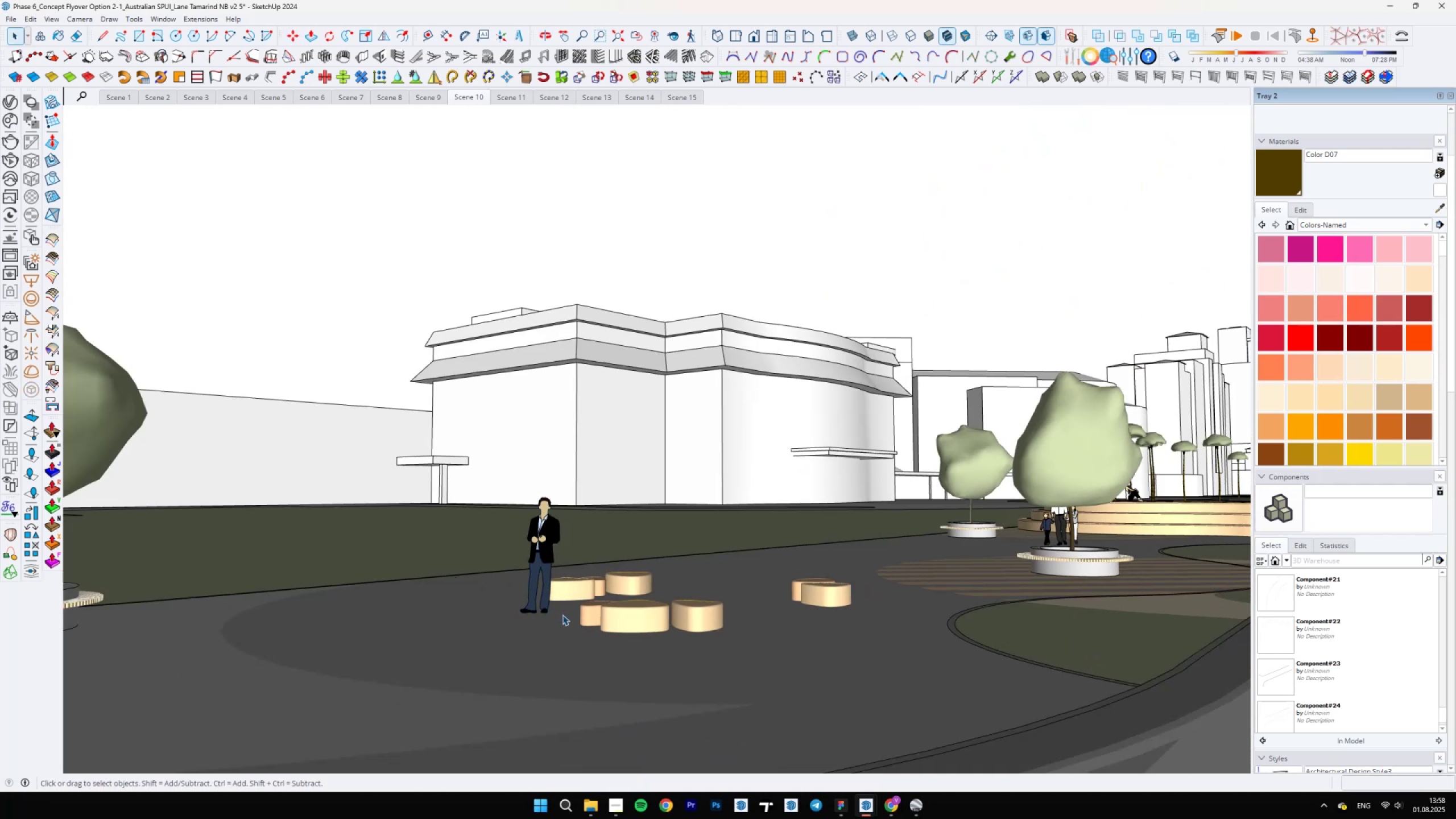 
key(Escape)
 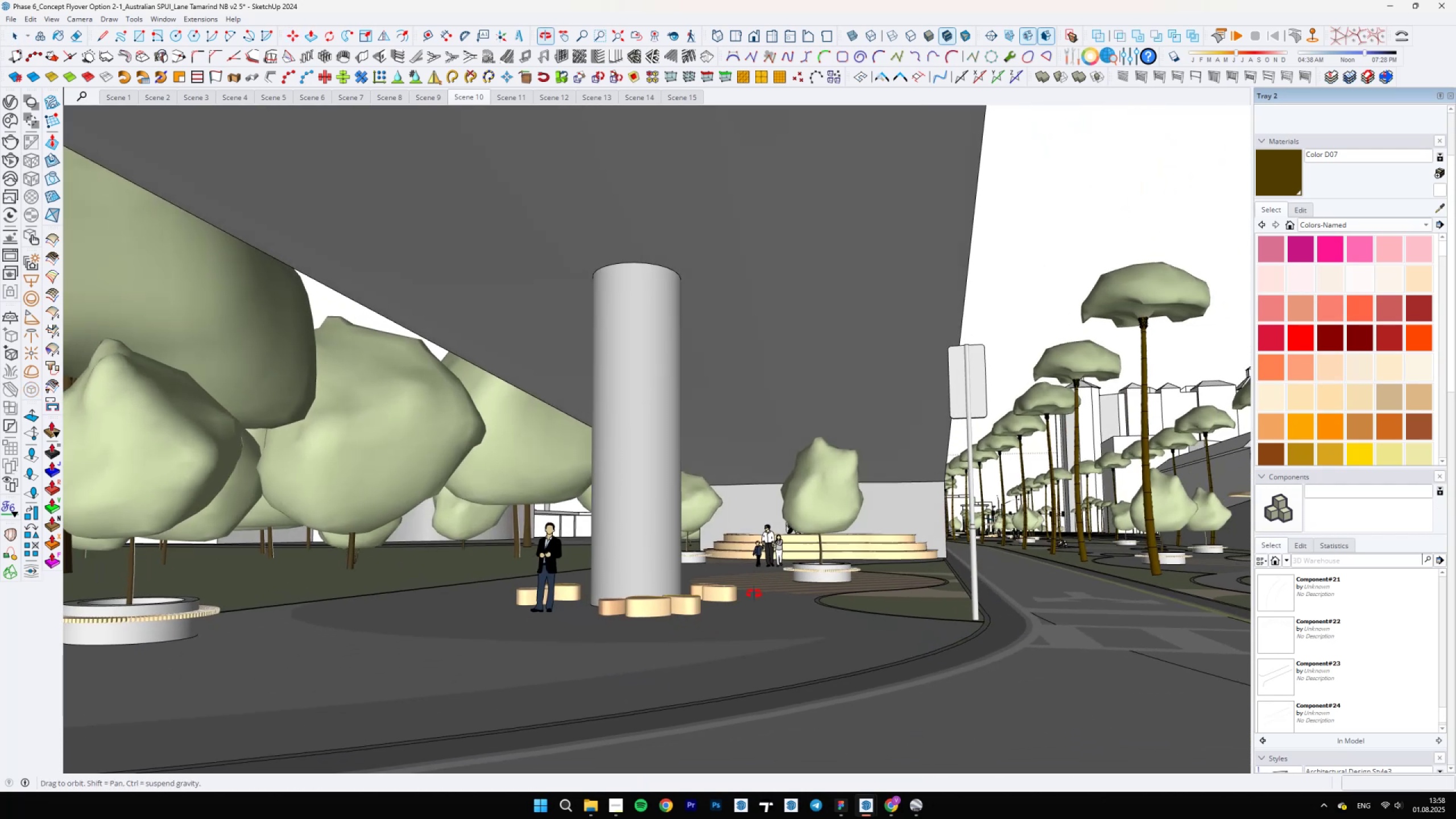 
scroll: coordinate [503, 609], scroll_direction: down, amount: 7.0
 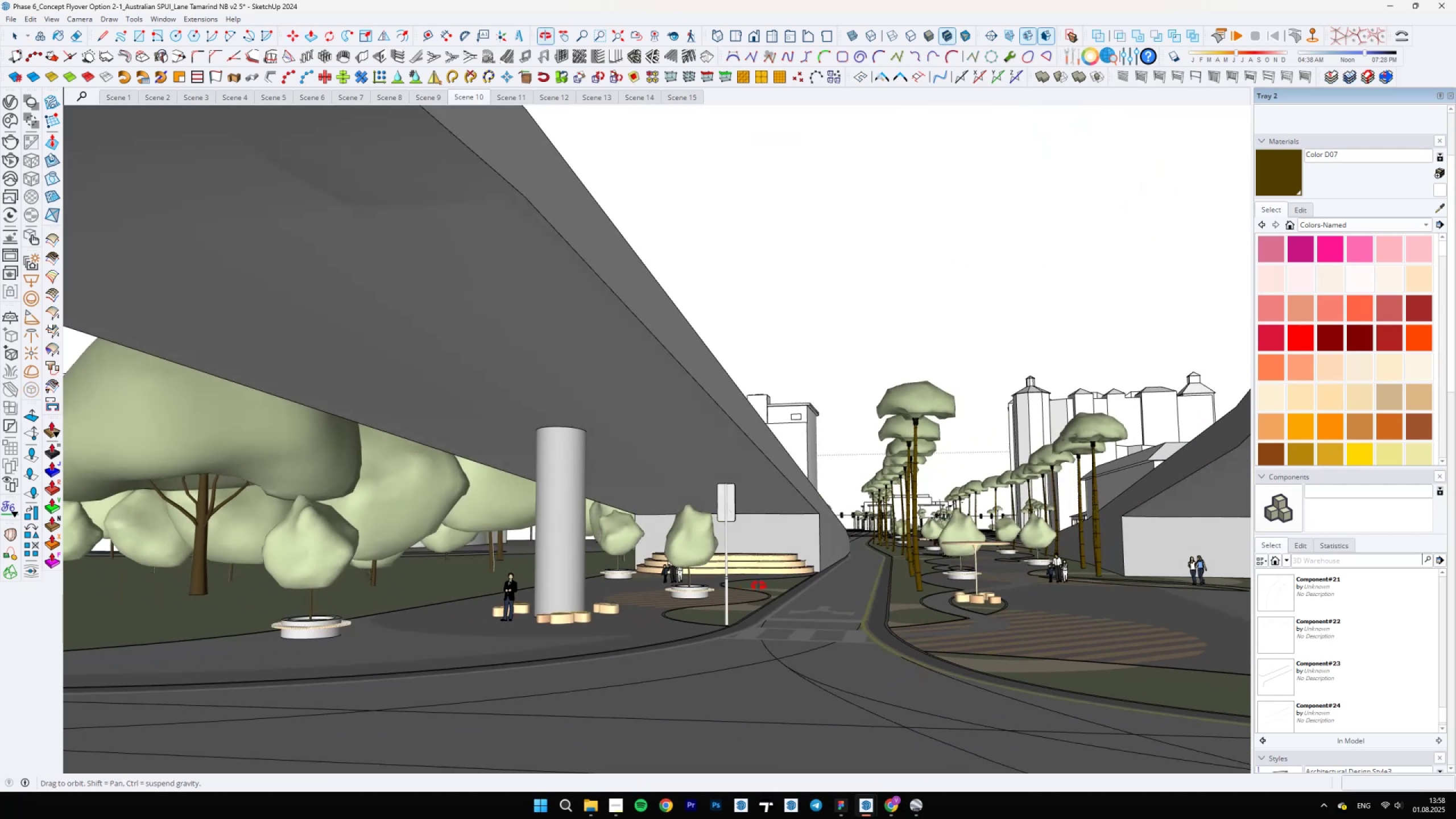 
hold_key(key=ShiftLeft, duration=0.39)
 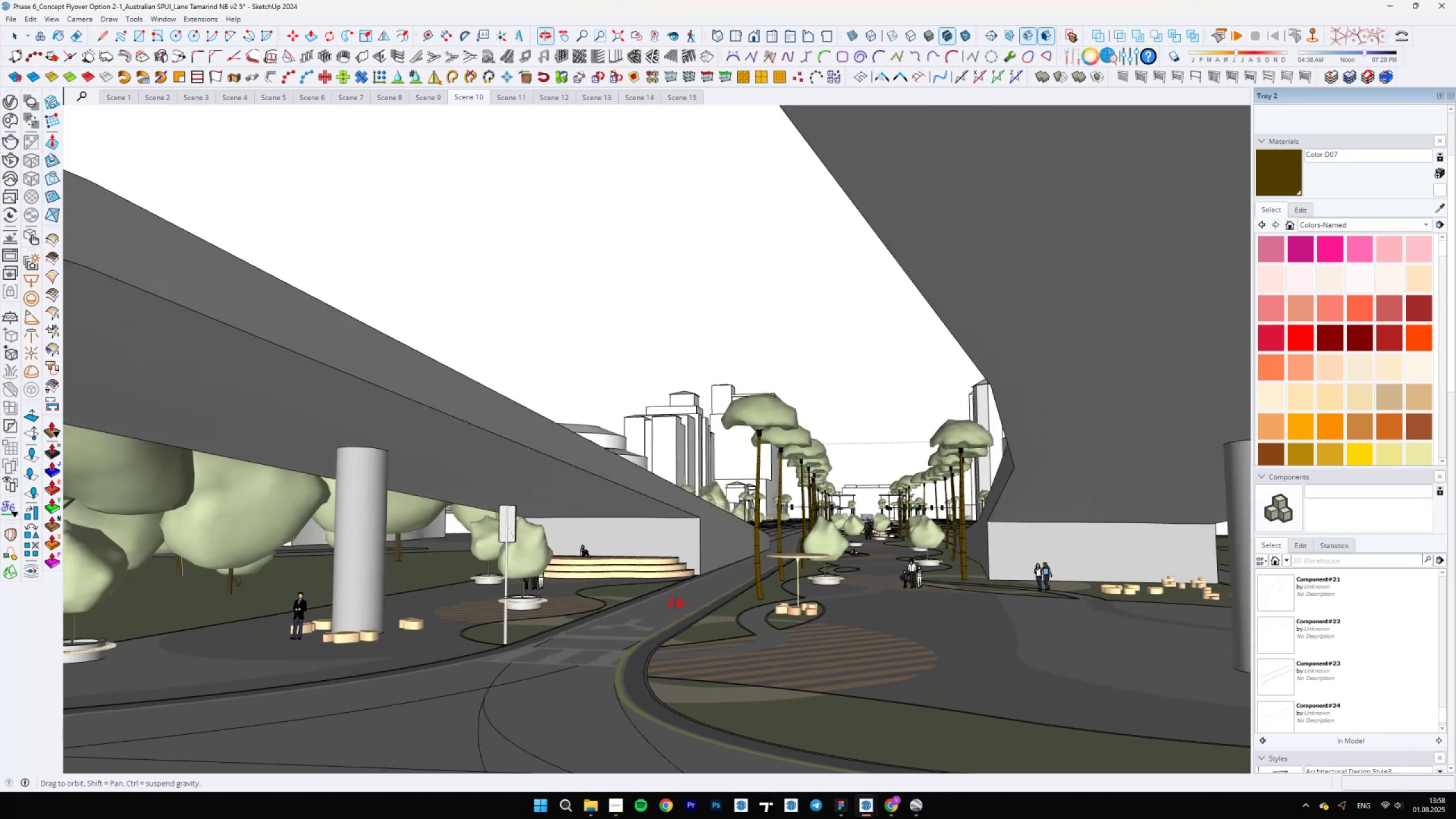 
key(Escape)
 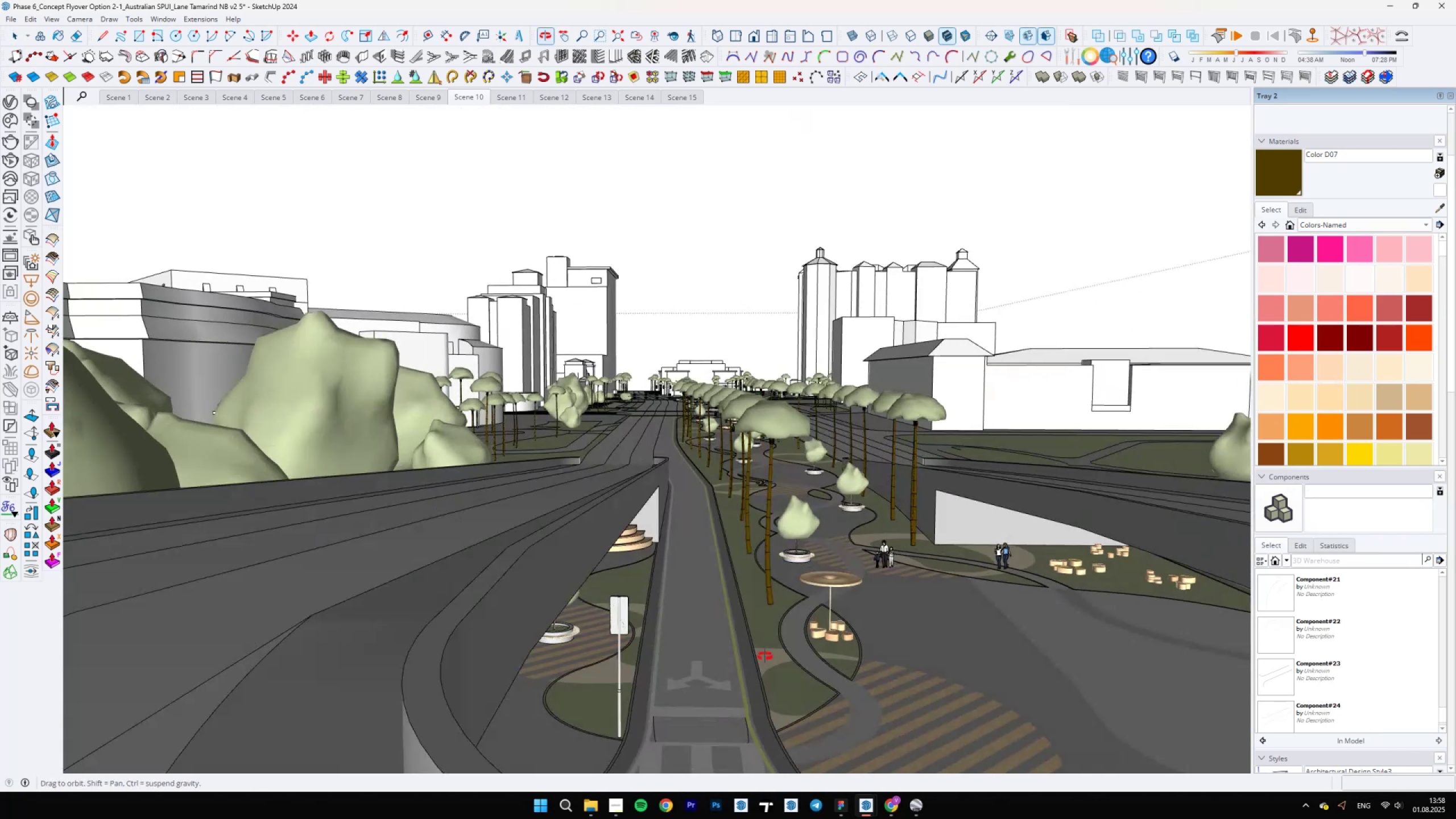 
key(Control+S)
 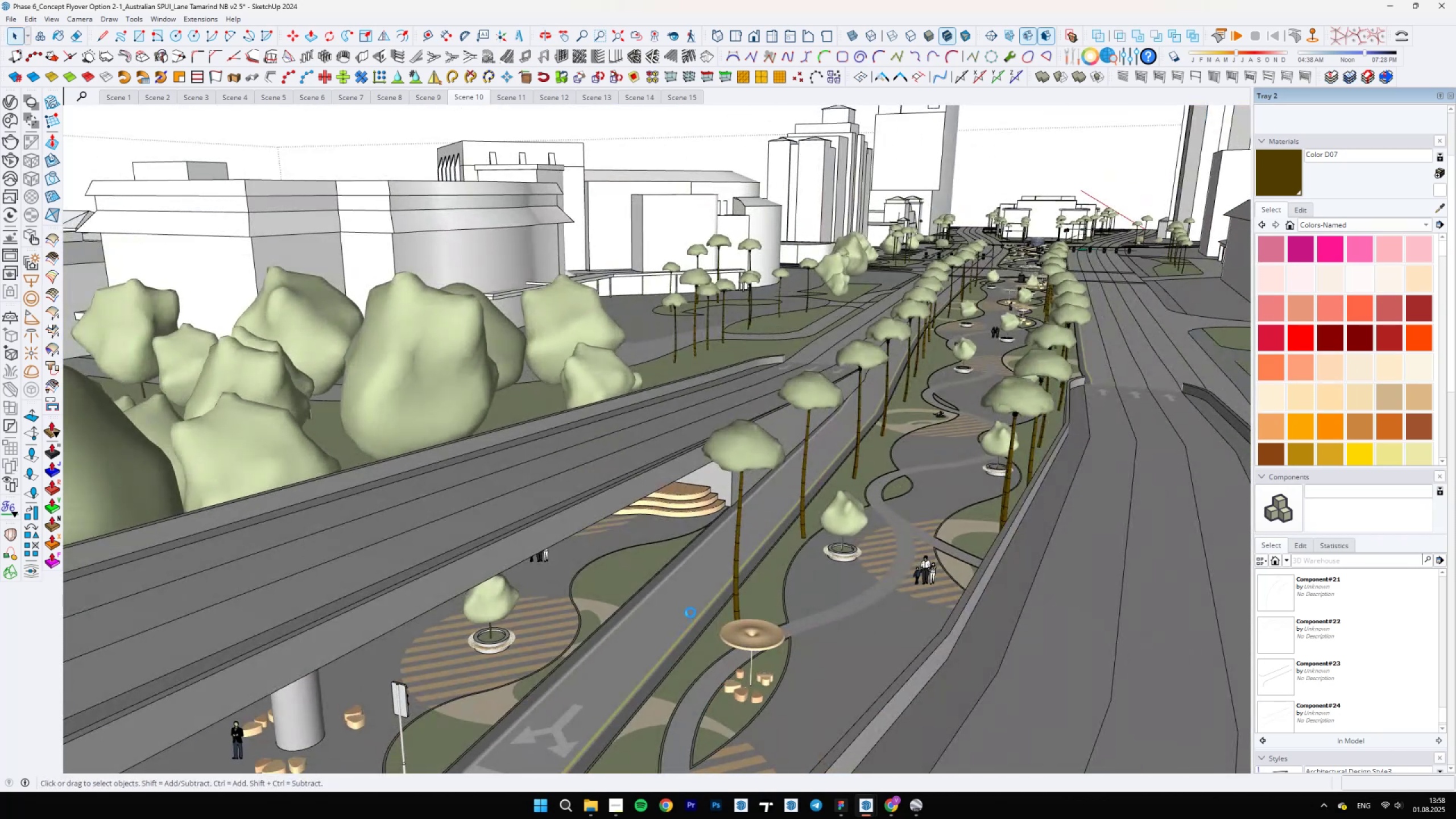 
scroll: coordinate [703, 618], scroll_direction: down, amount: 14.0
 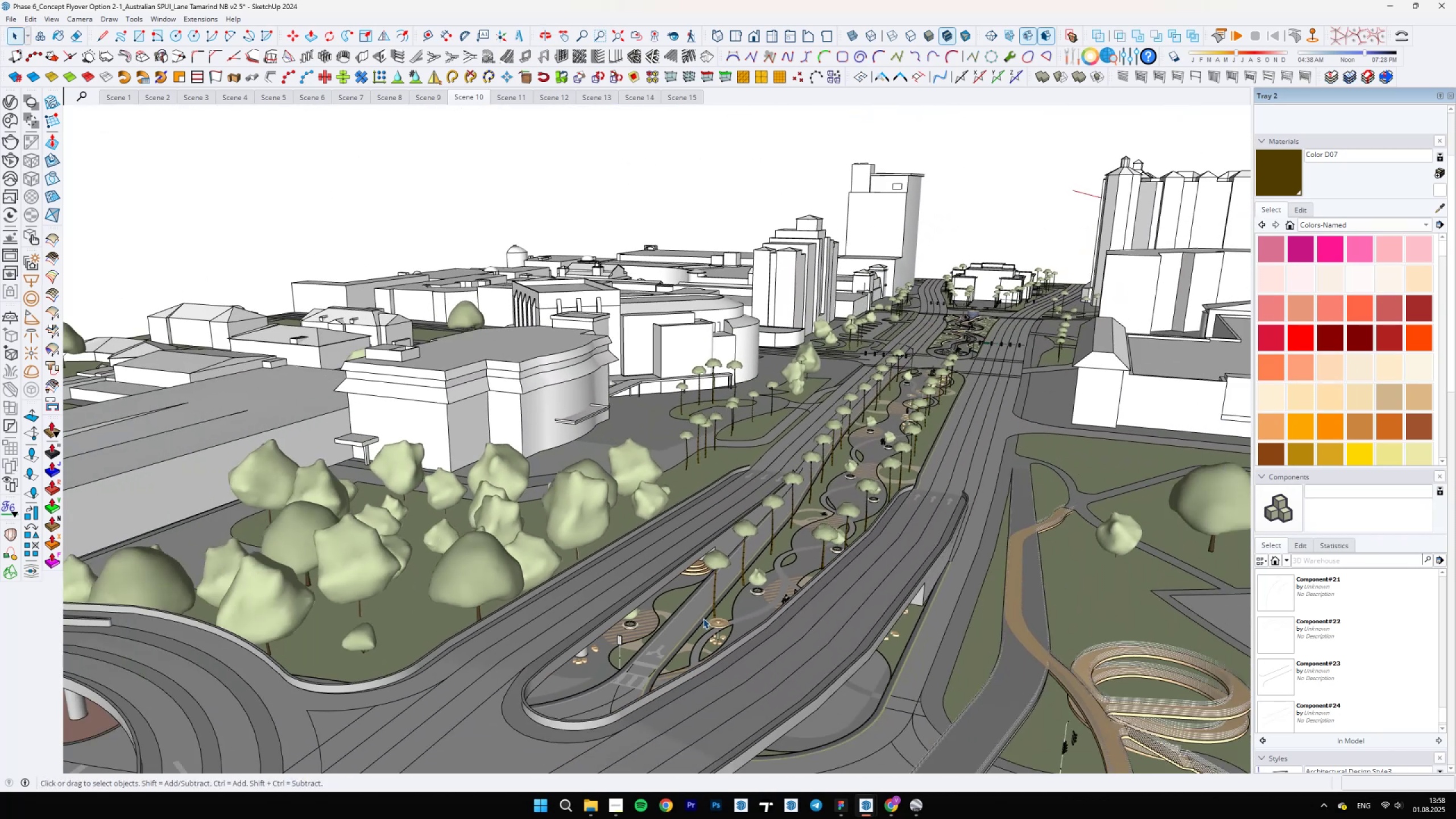 
key(Escape)
 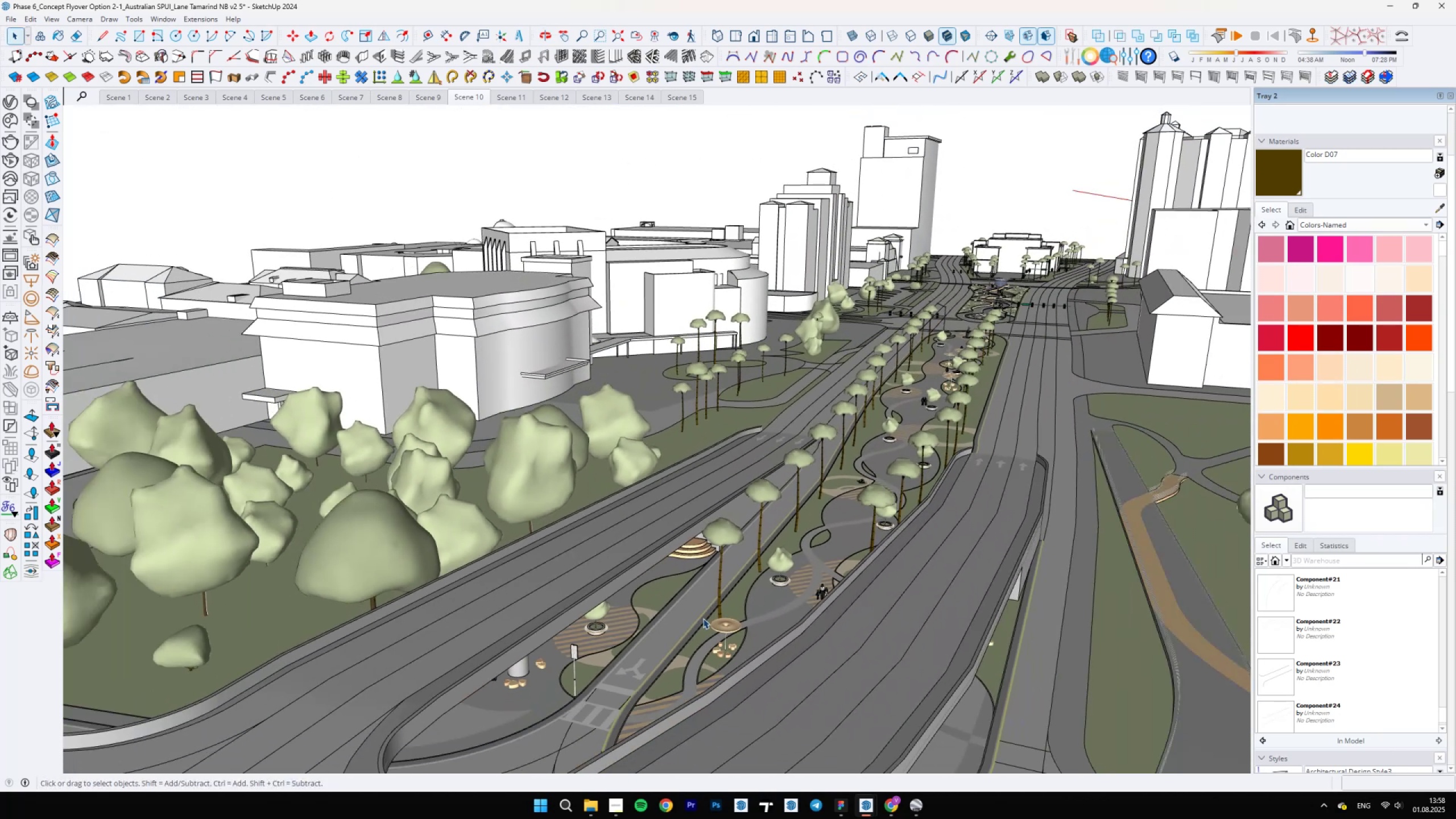 
key(Escape)
 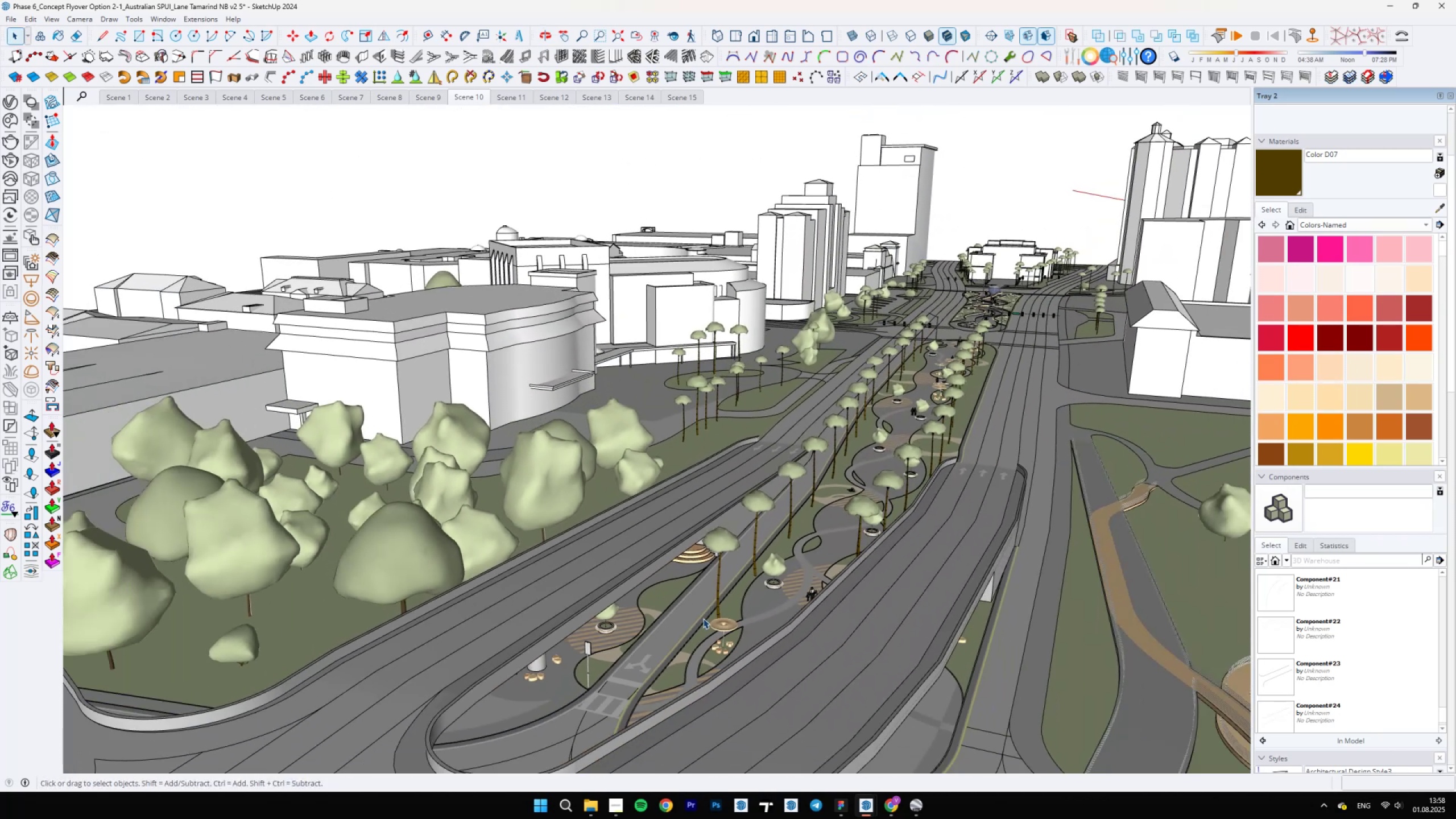 
key(Escape)
 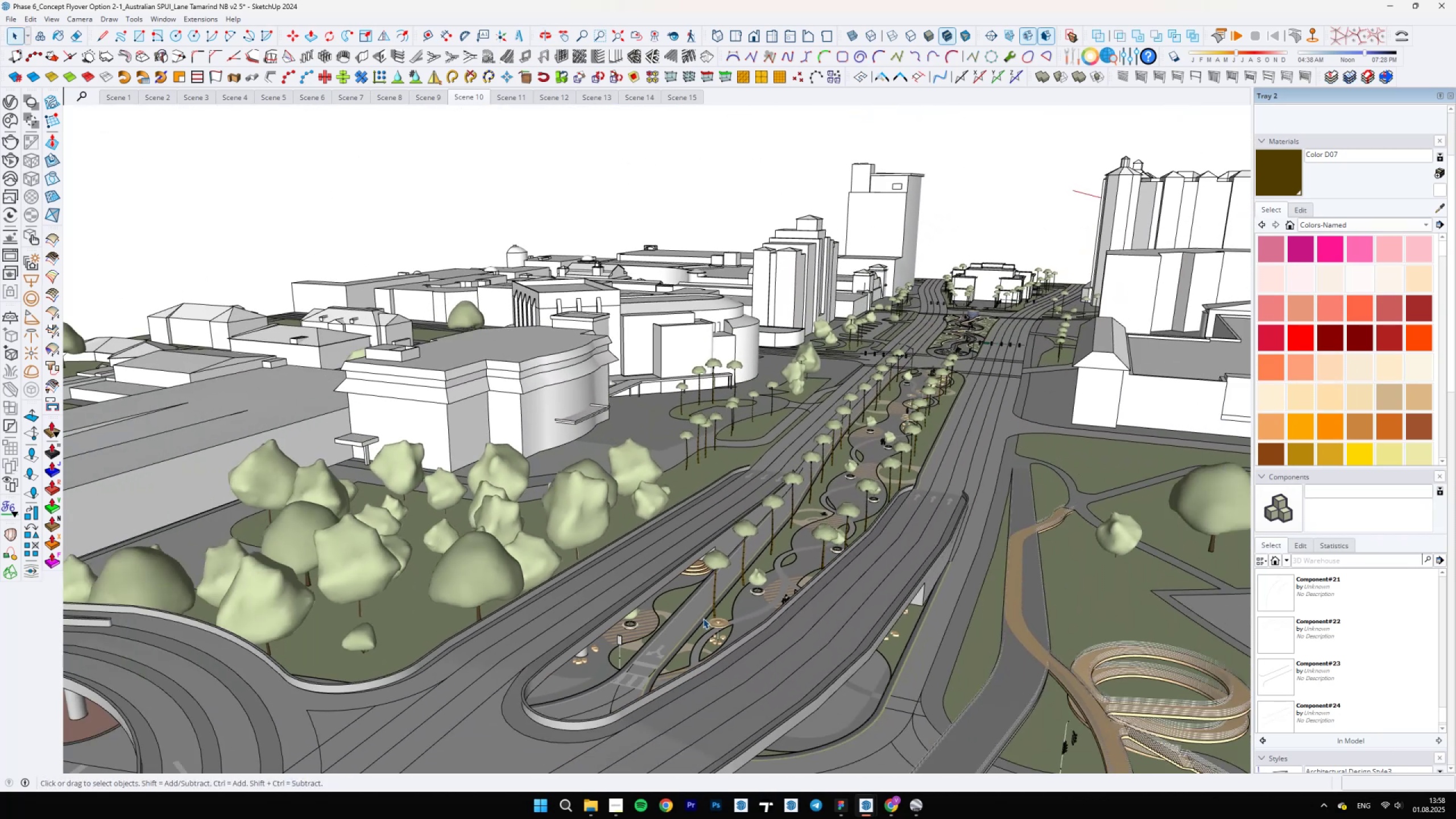 
key(Escape)
 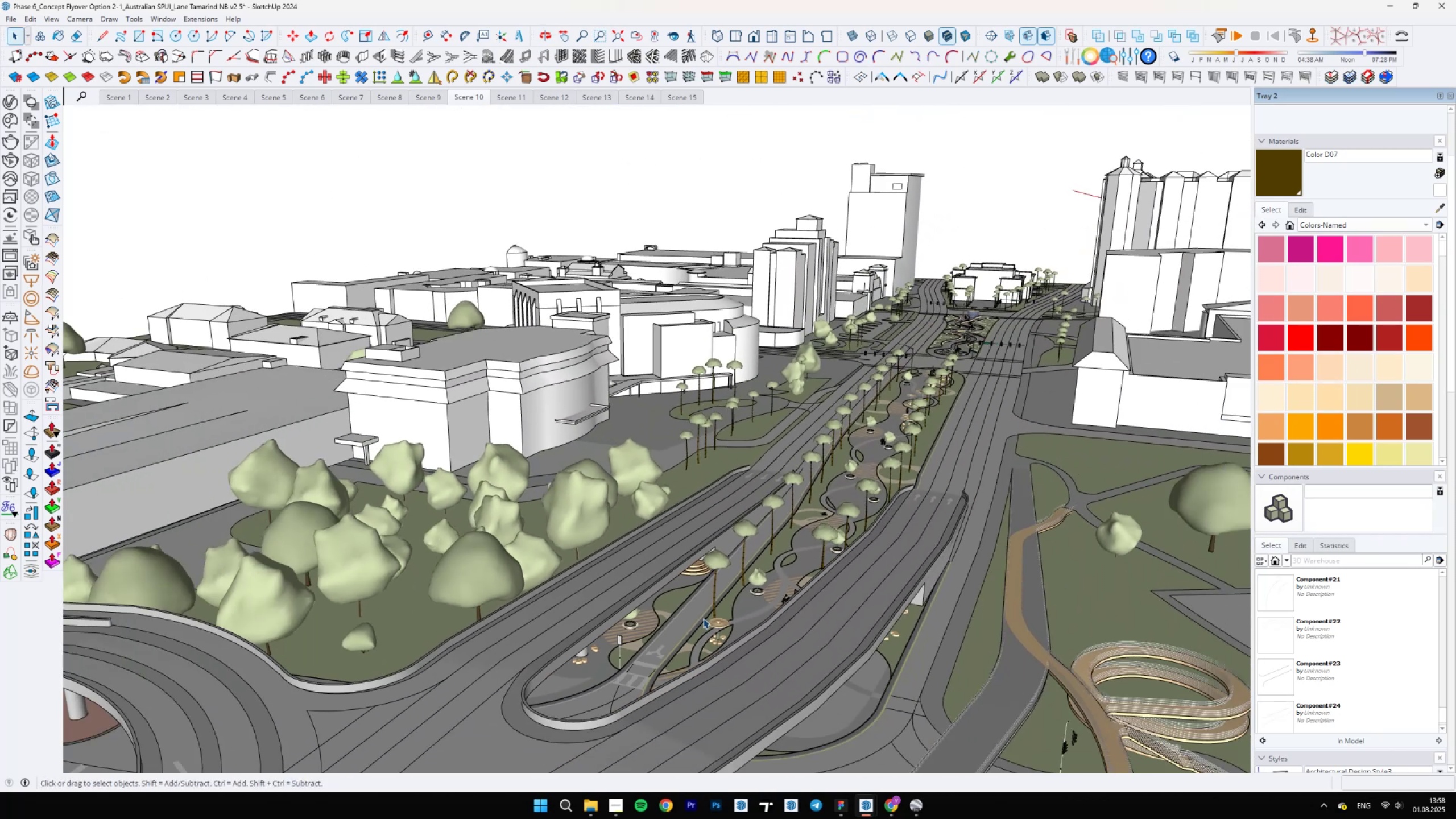 
scroll: coordinate [723, 610], scroll_direction: down, amount: 10.0
 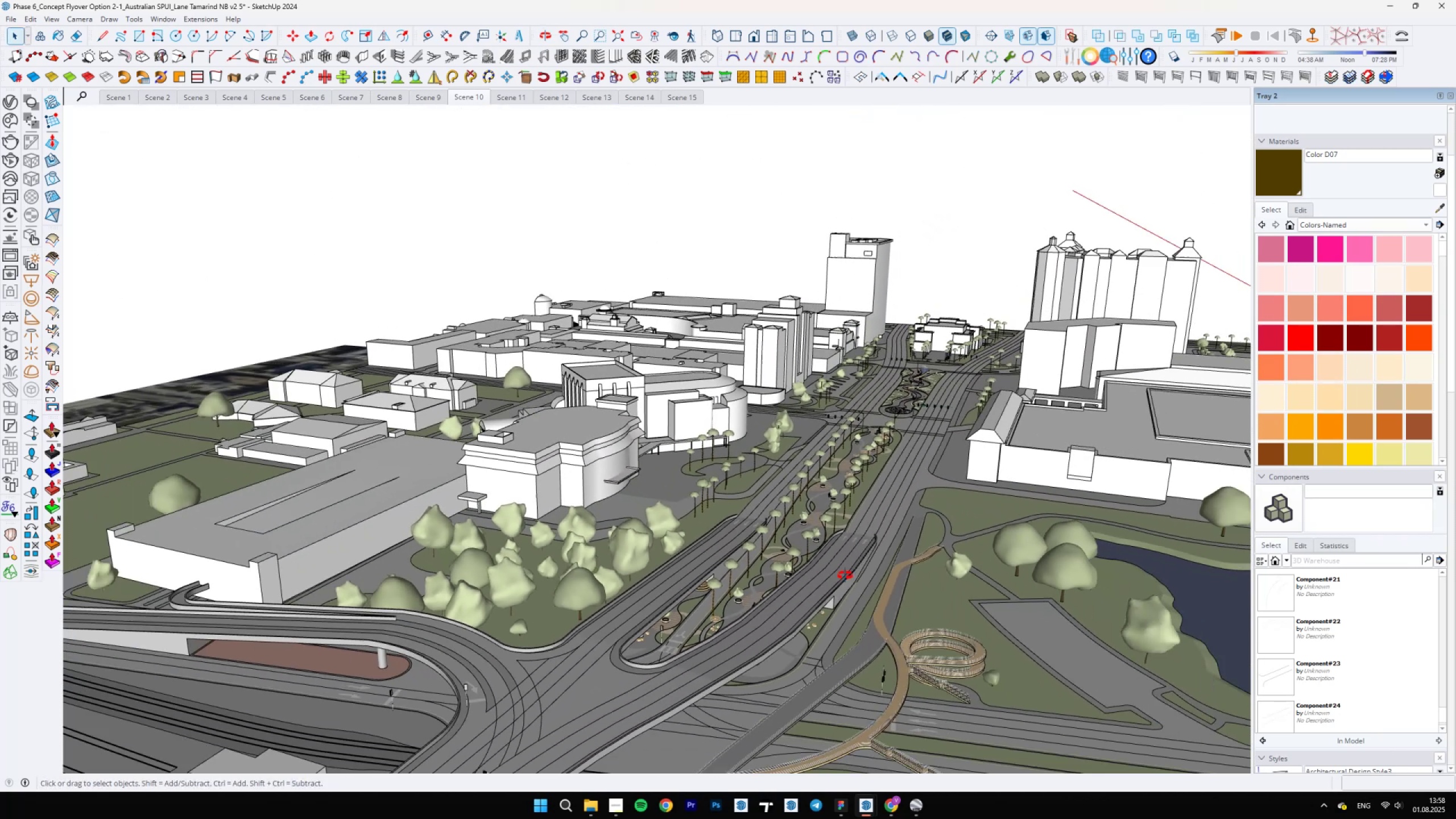 
key(Escape)
 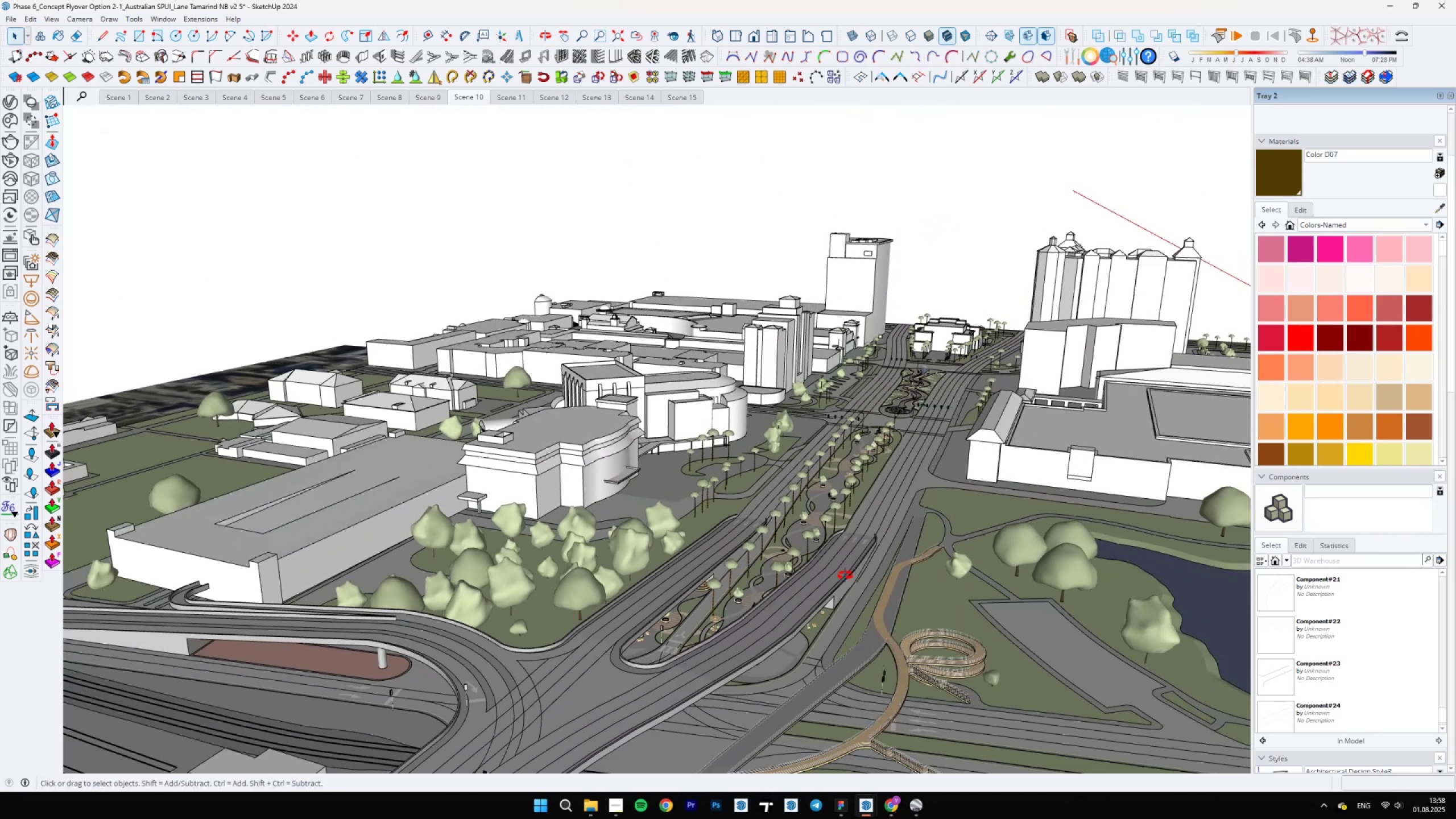 
scroll: coordinate [597, 647], scroll_direction: up, amount: 16.0
 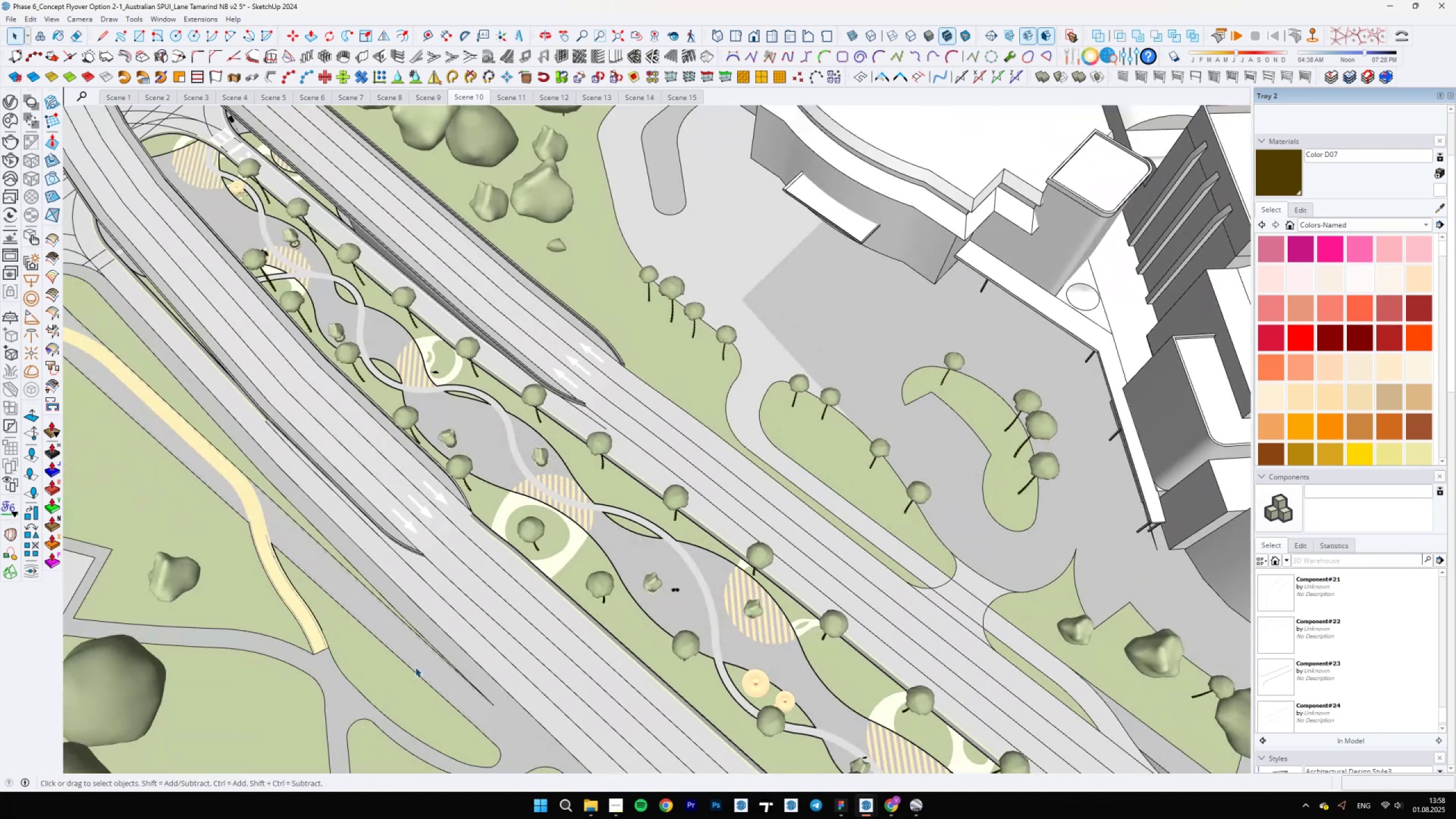 
scroll: coordinate [892, 482], scroll_direction: down, amount: 18.0
 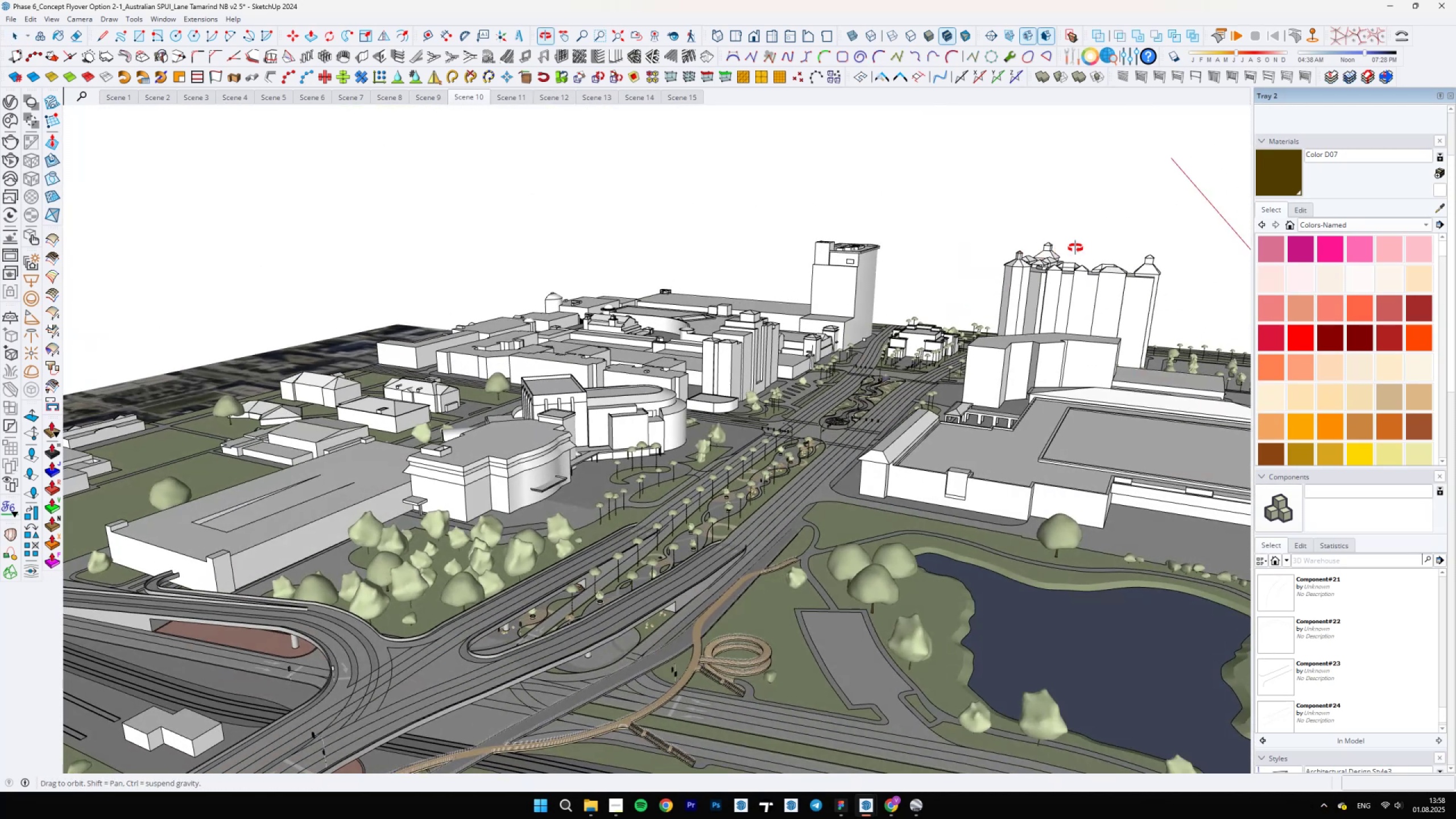 
scroll: coordinate [597, 737], scroll_direction: up, amount: 25.0
 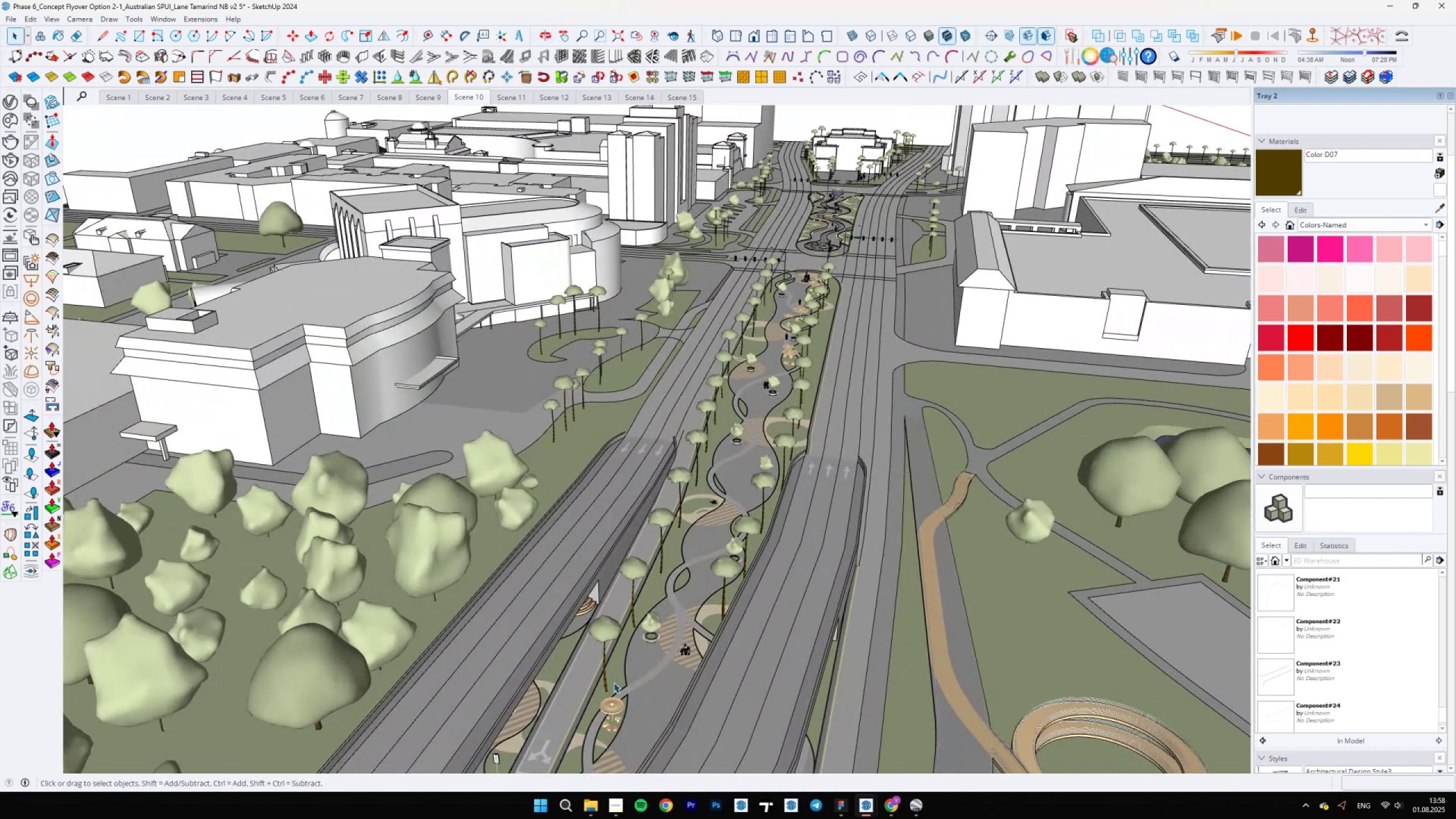 
scroll: coordinate [729, 643], scroll_direction: down, amount: 4.0
 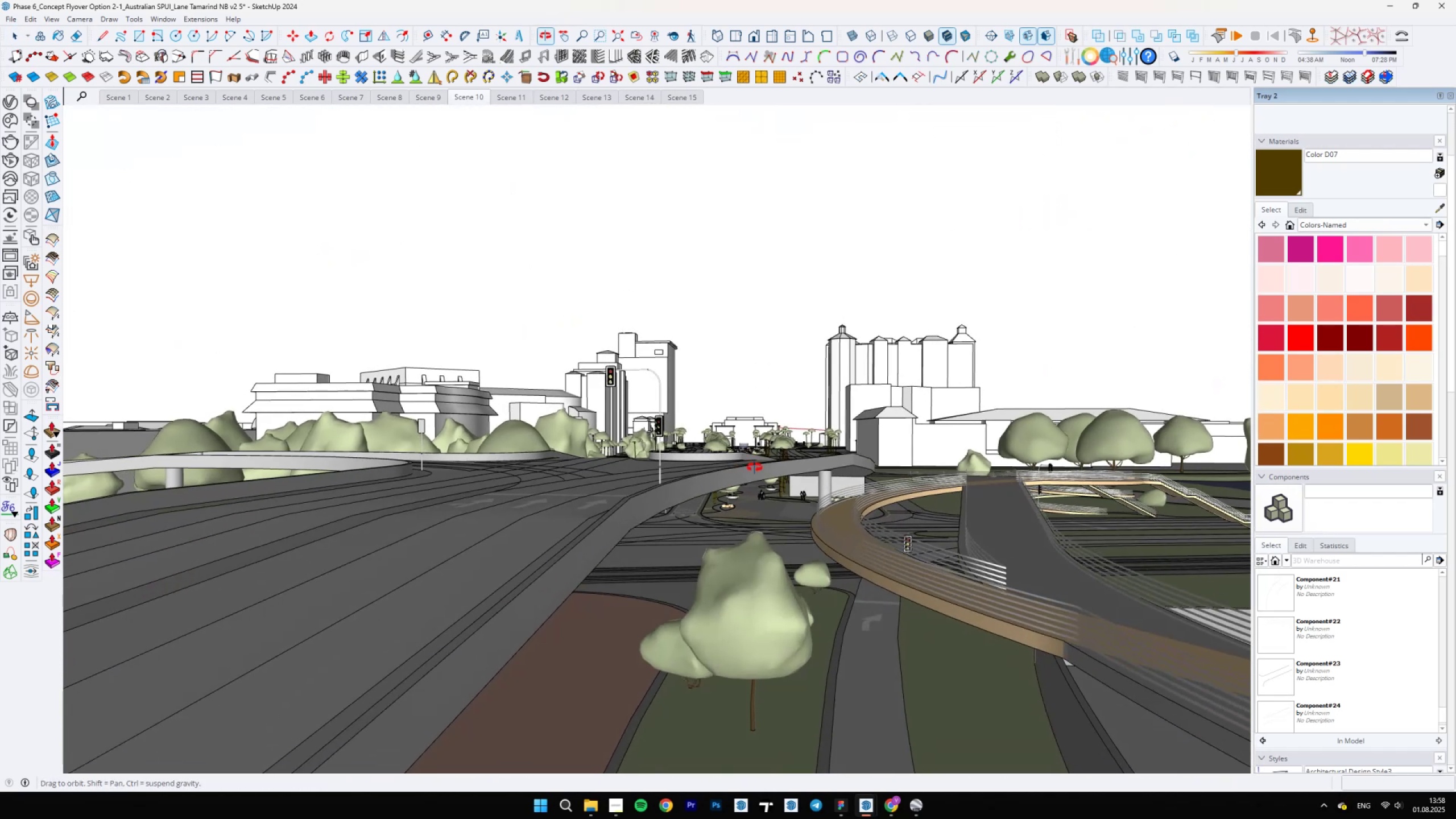 
scroll: coordinate [522, 689], scroll_direction: up, amount: 25.0
 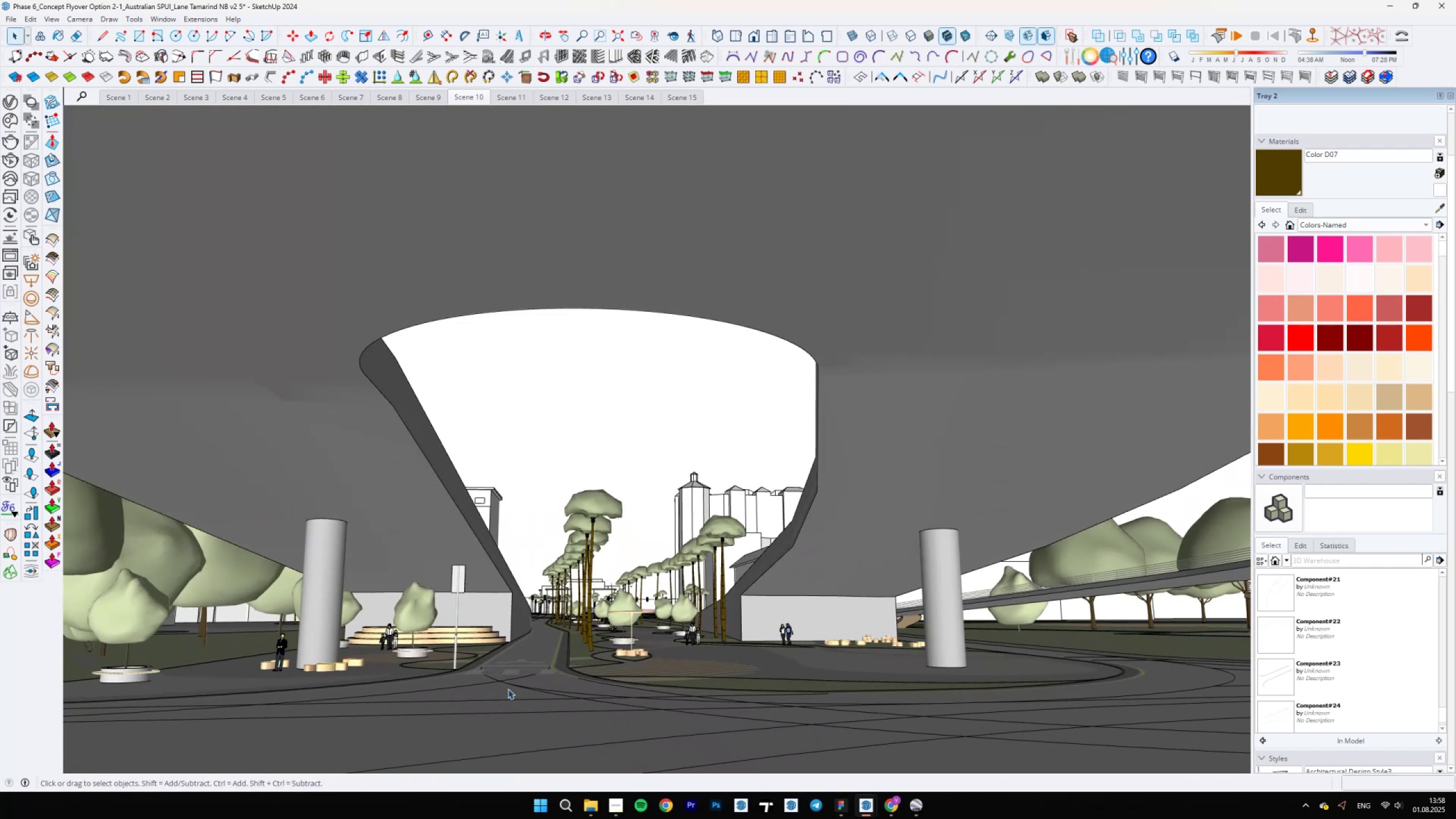 
hold_key(key=ShiftLeft, duration=0.74)
 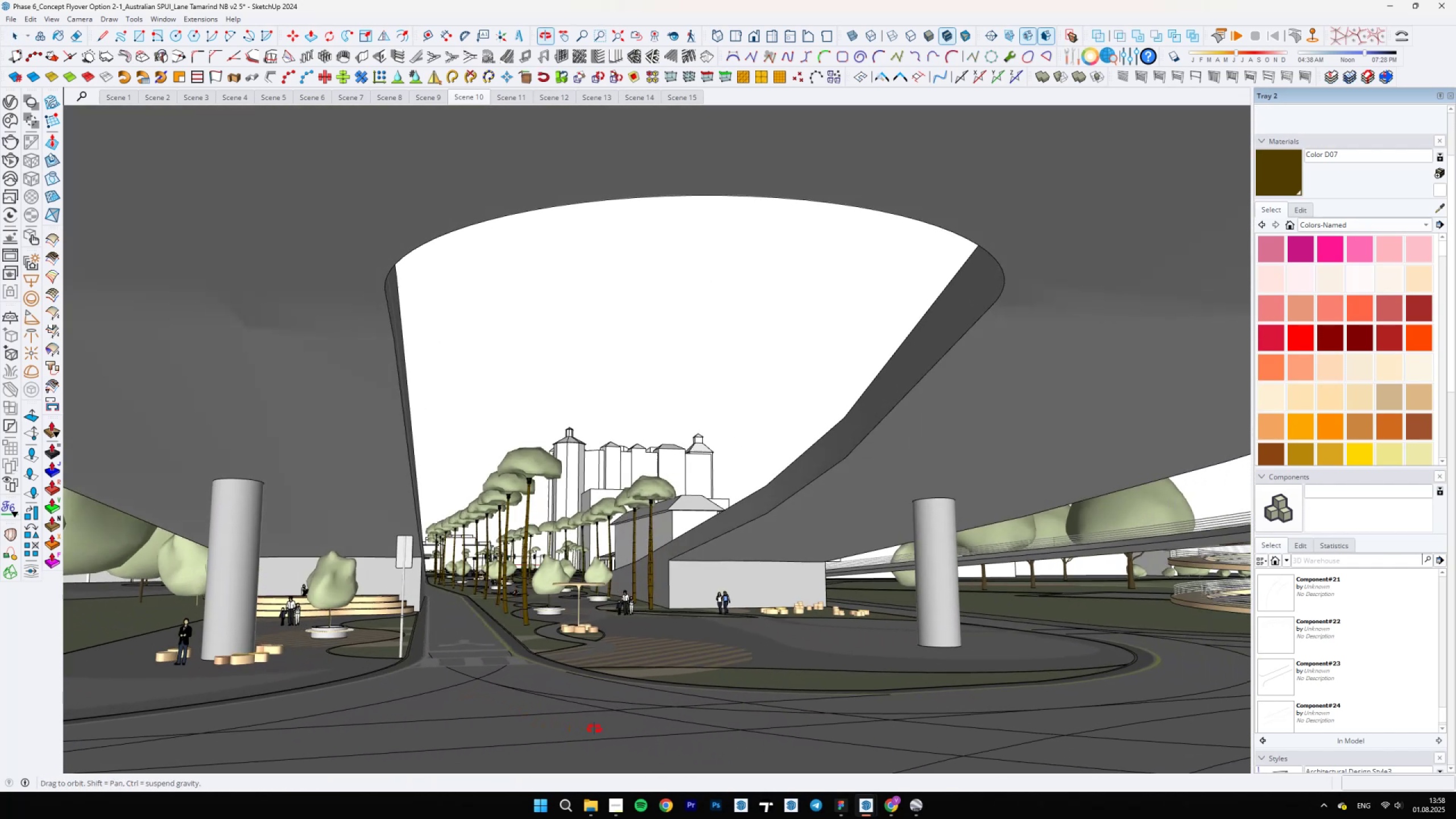 
hold_key(key=ShiftLeft, duration=0.95)
 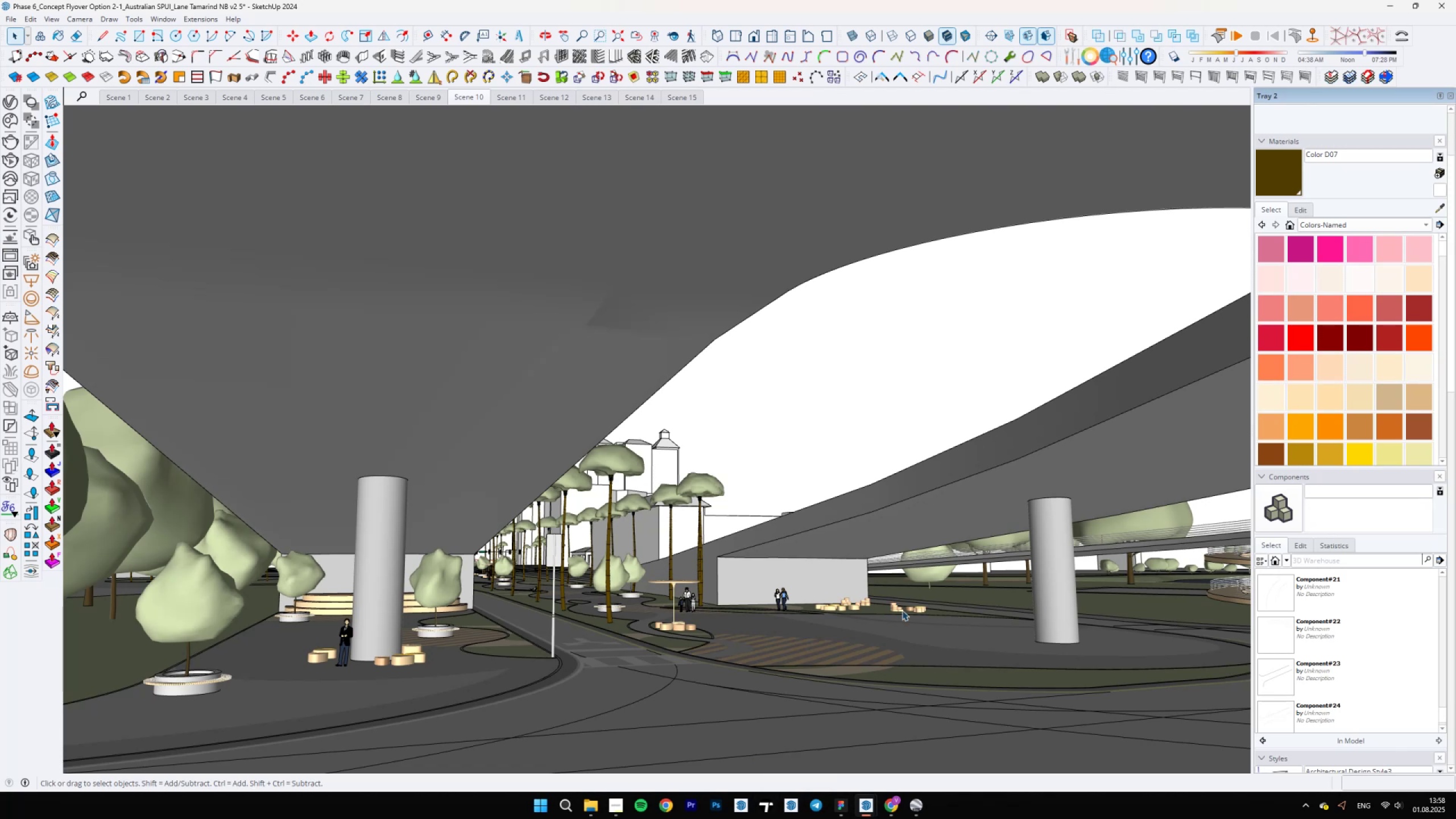 
wait(6.82)
 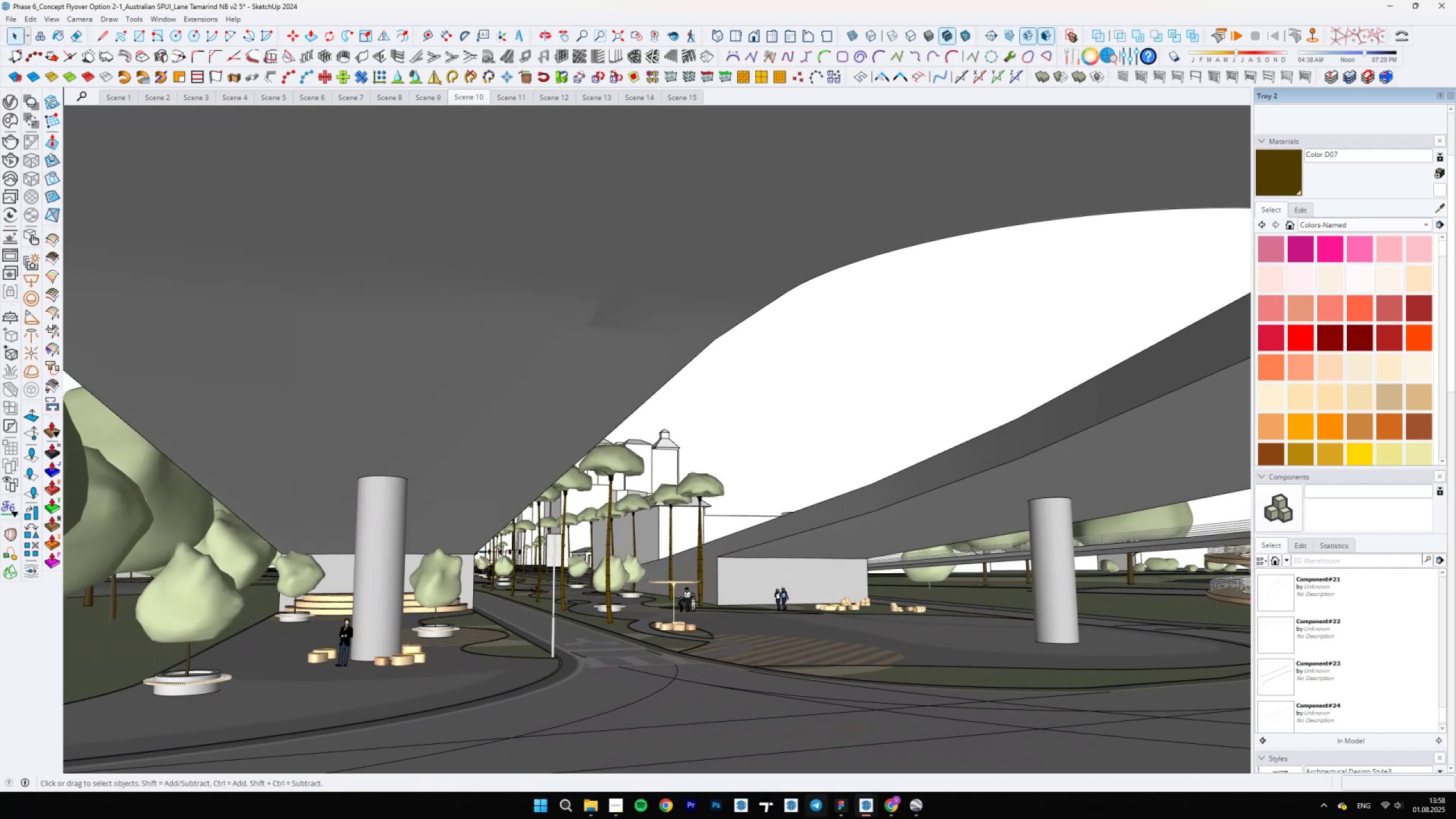 
scroll: coordinate [733, 626], scroll_direction: down, amount: 26.0
 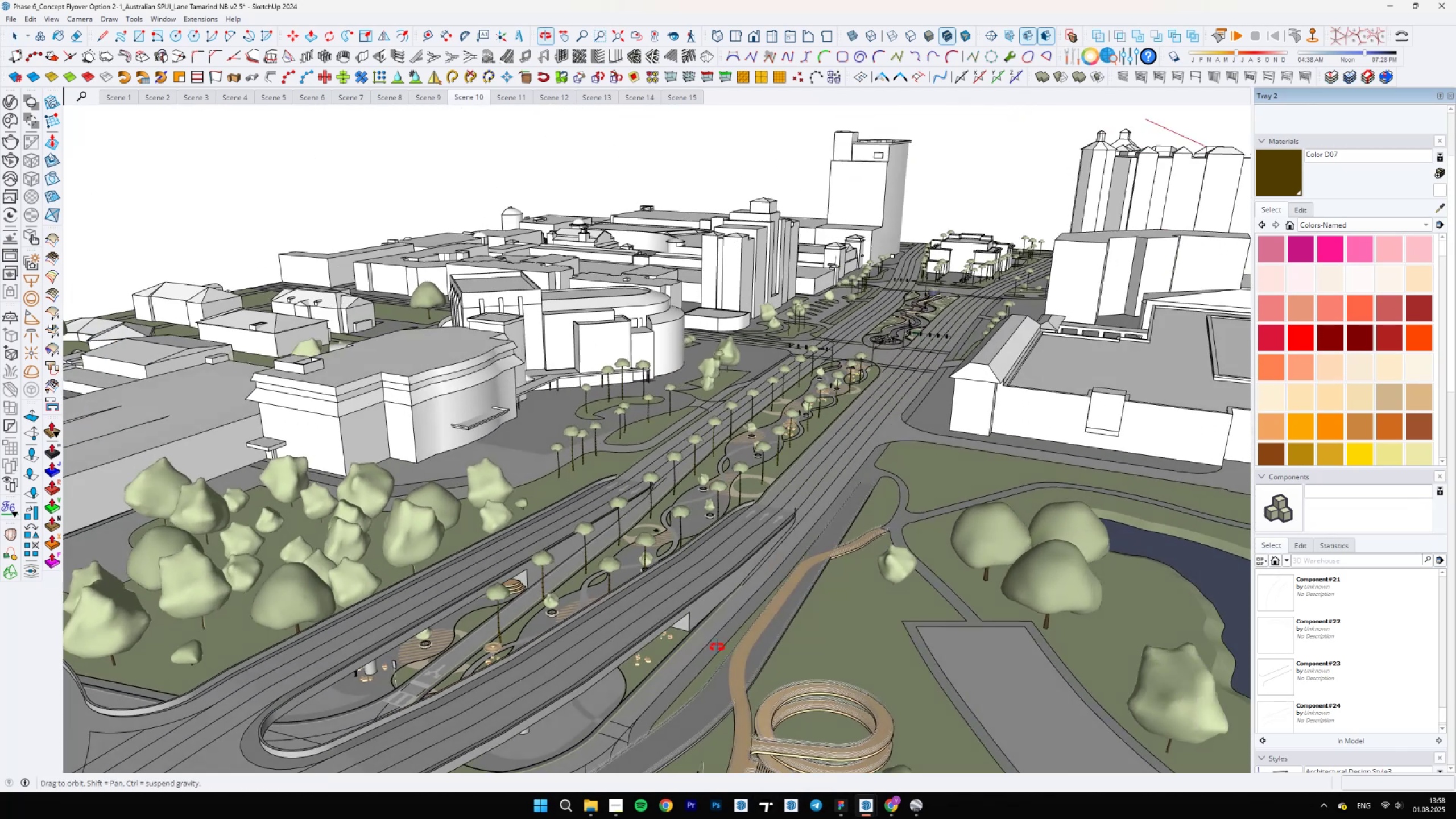 
scroll: coordinate [404, 657], scroll_direction: up, amount: 17.0
 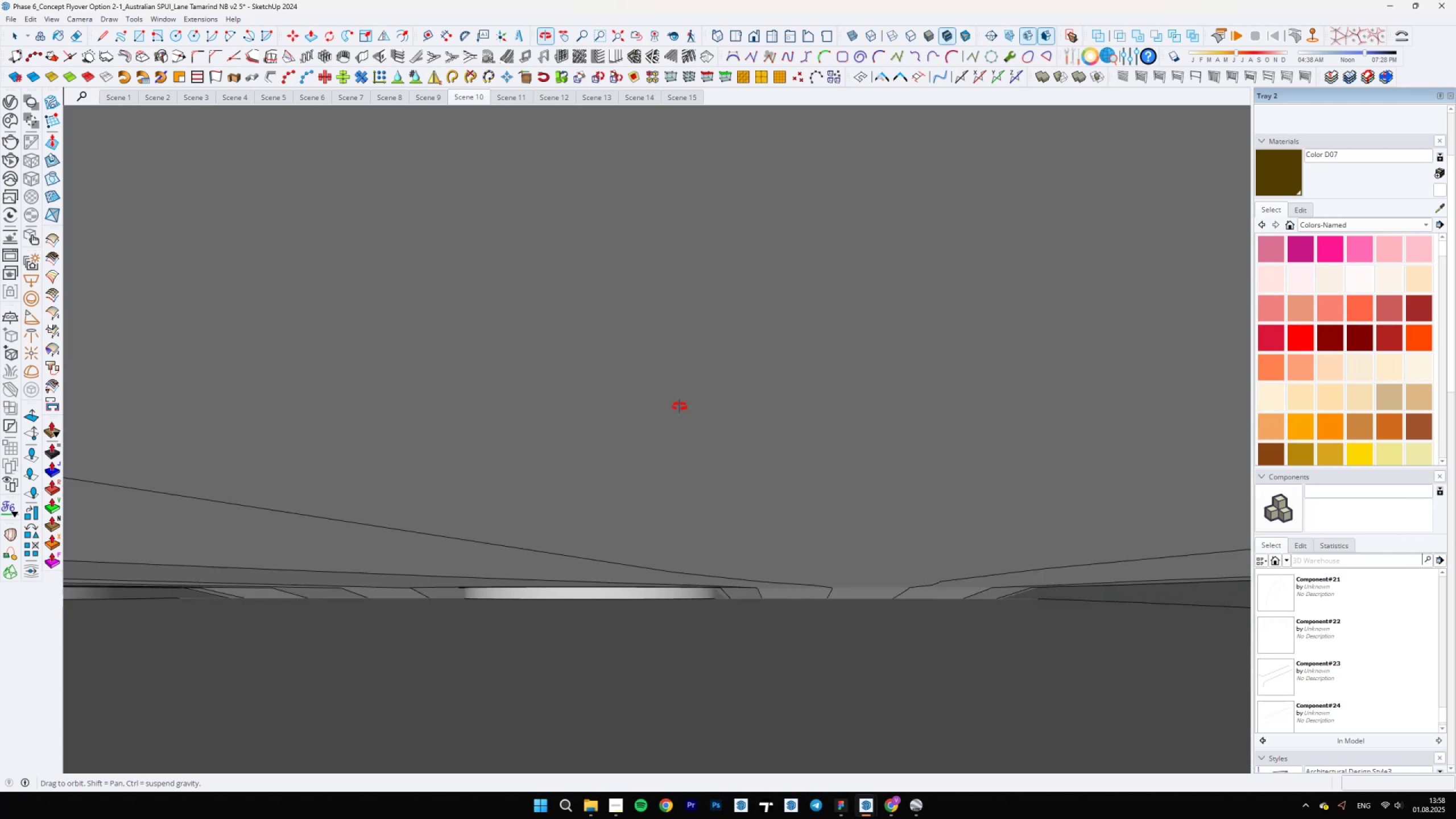 
wait(6.03)
 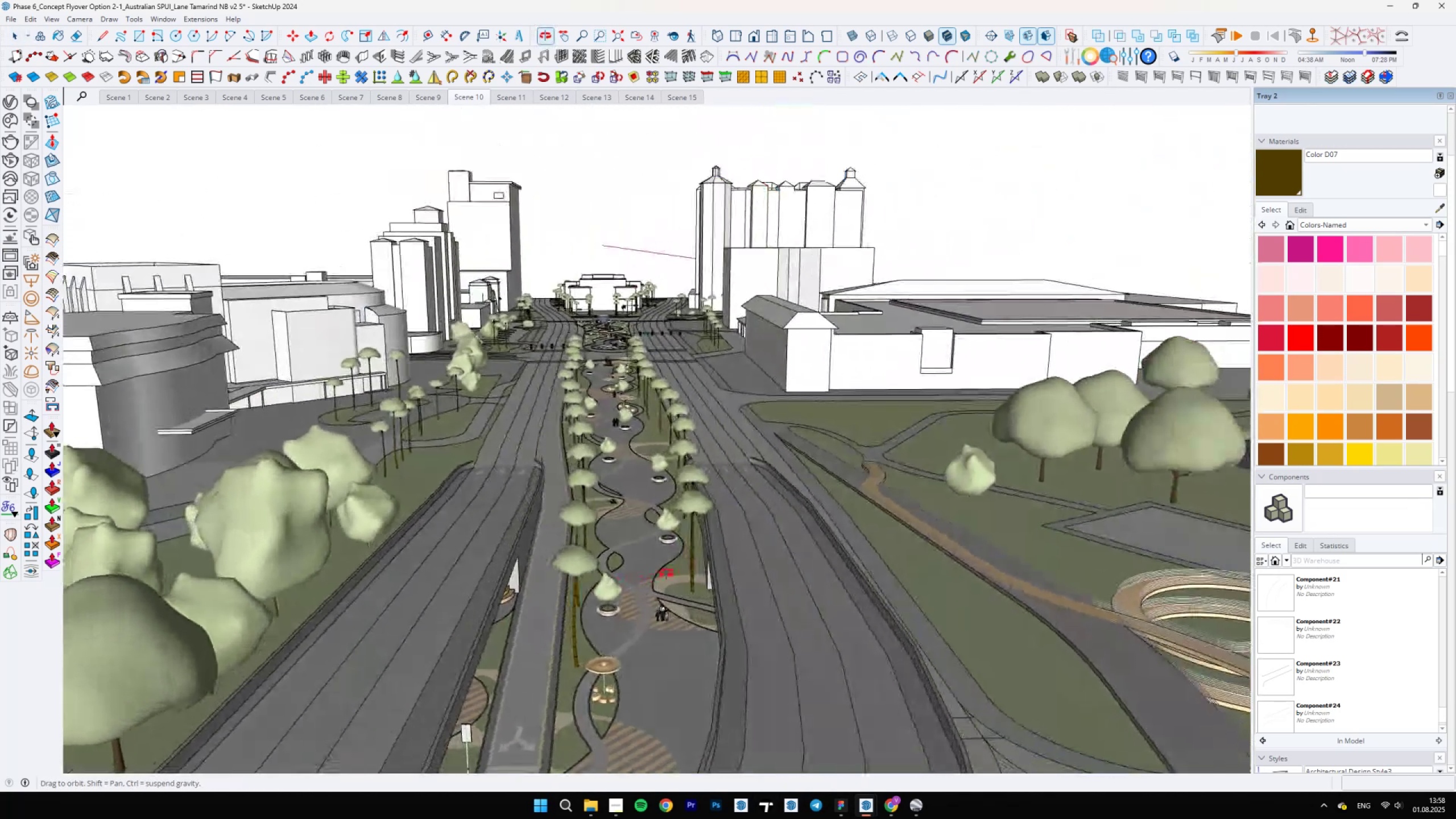 
scroll: coordinate [515, 577], scroll_direction: up, amount: 9.0
 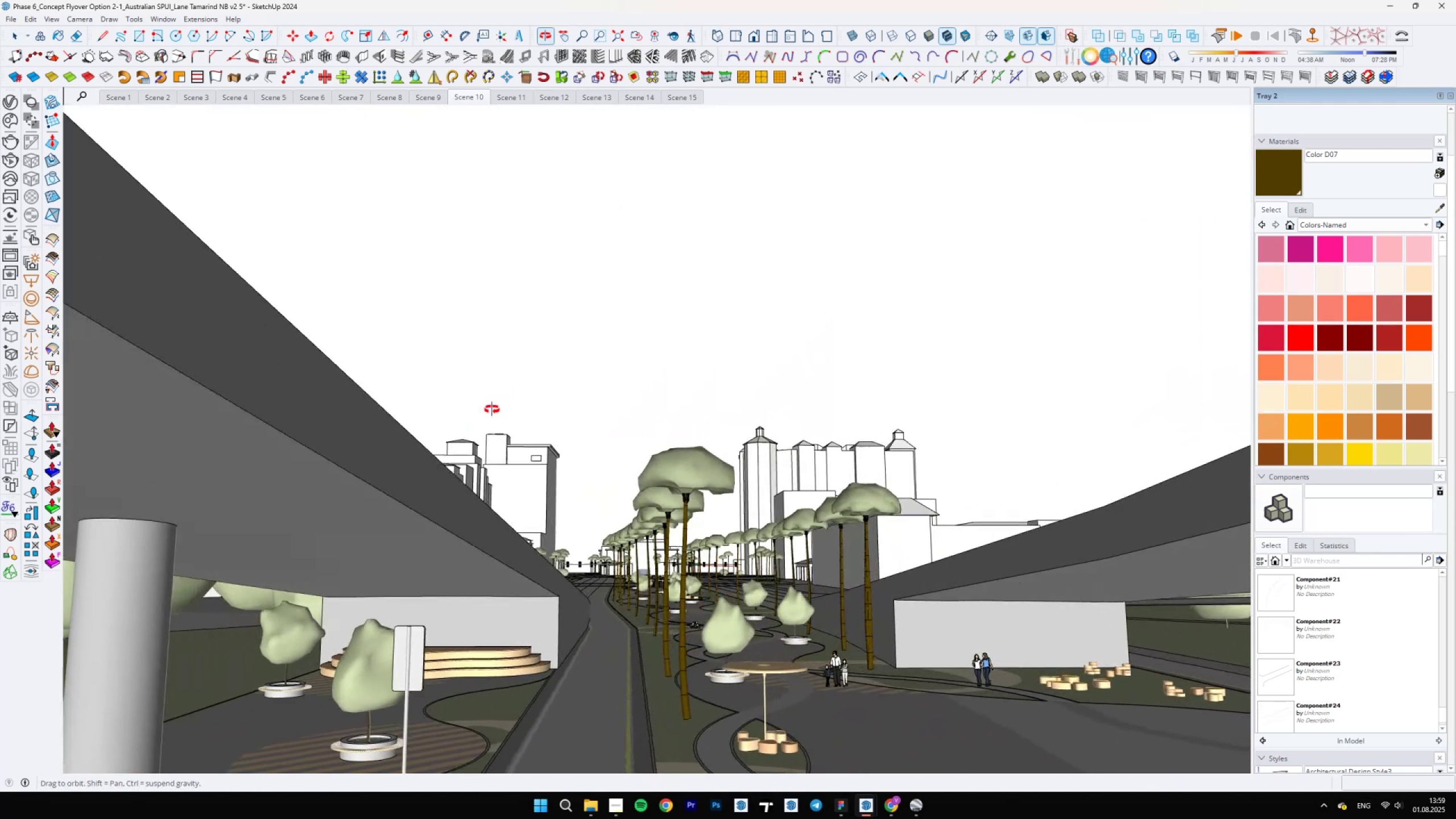 
wait(6.16)
 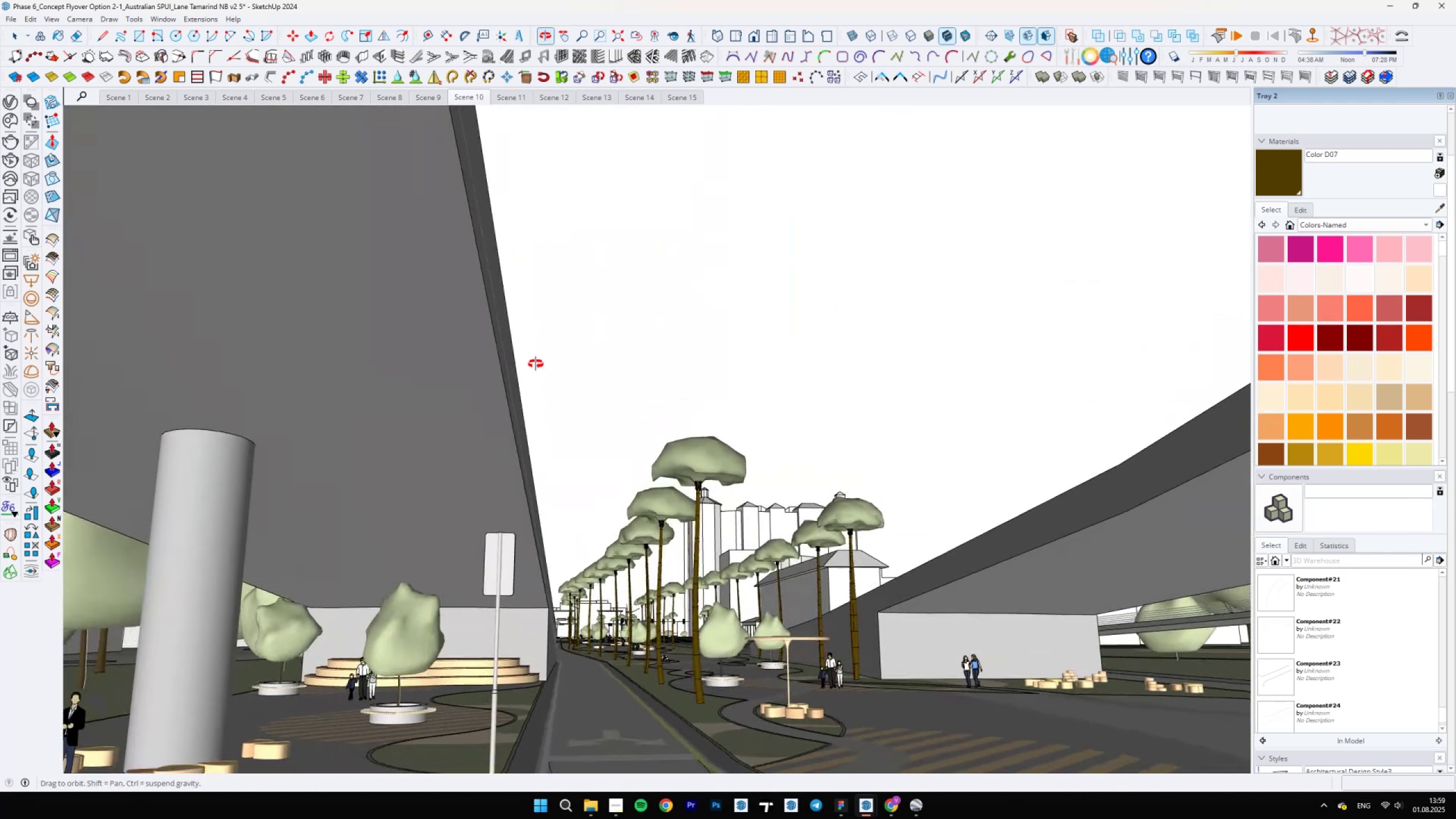 
scroll: coordinate [826, 520], scroll_direction: up, amount: 9.0
 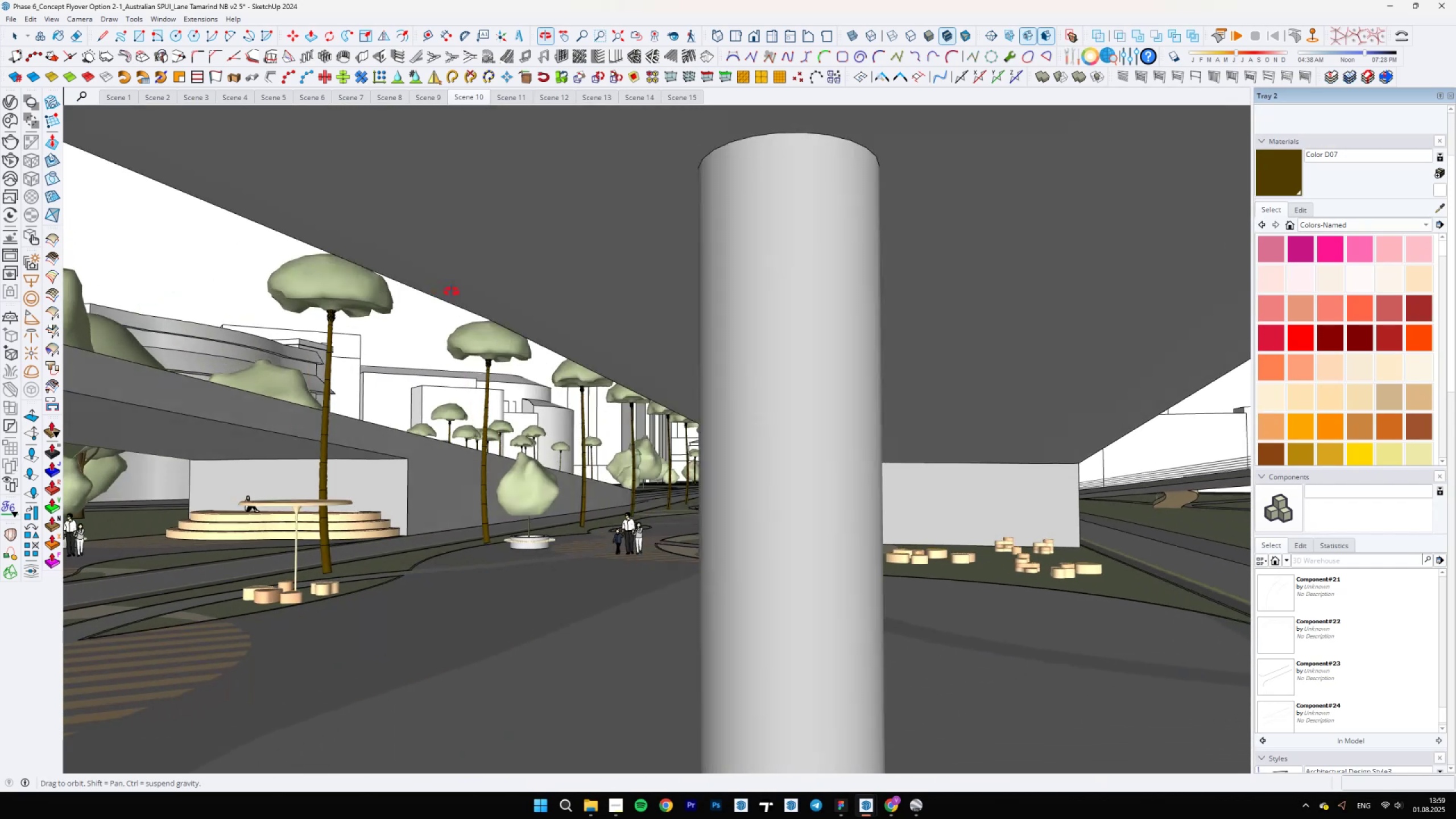 
scroll: coordinate [694, 598], scroll_direction: down, amount: 32.0
 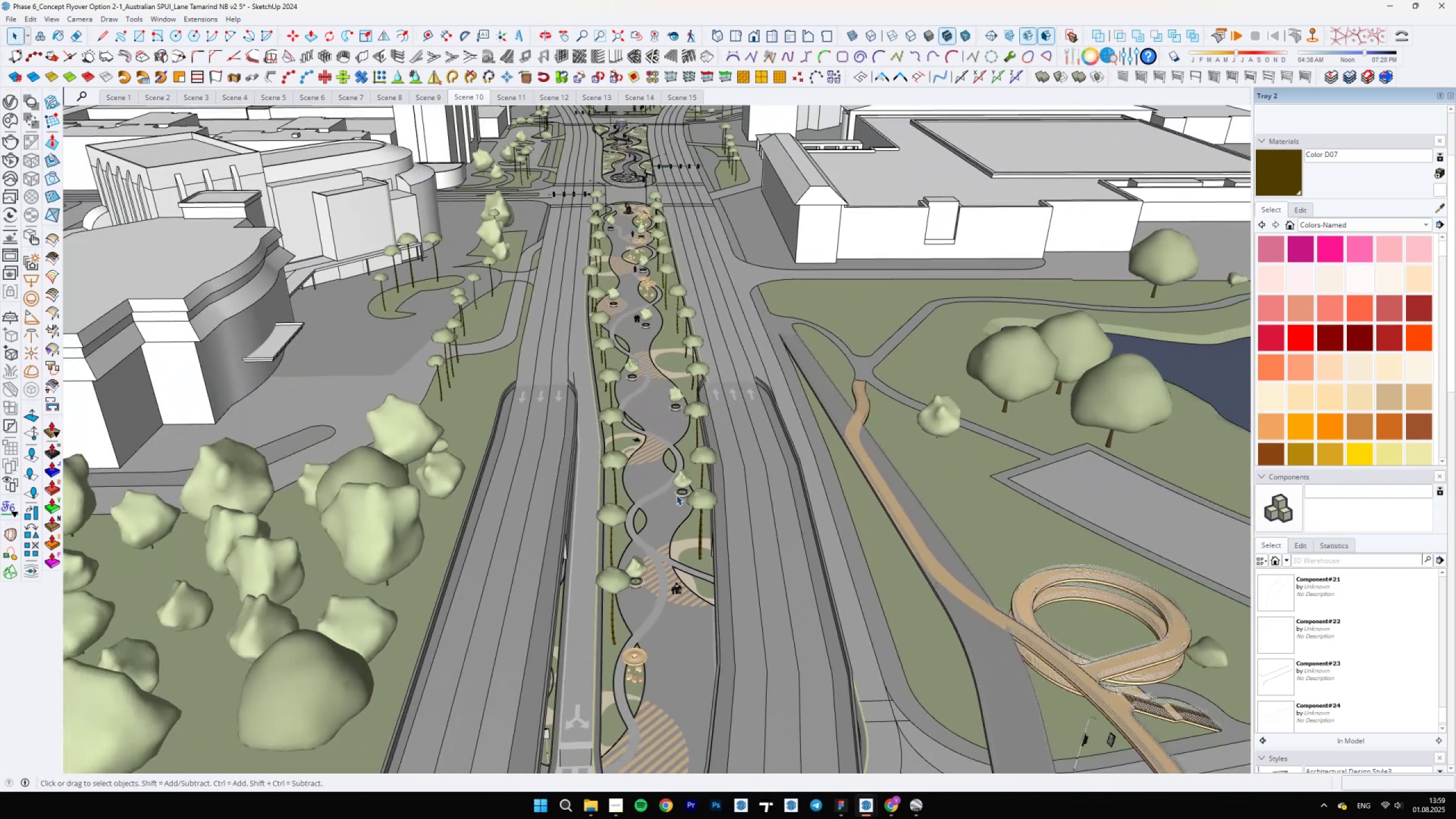 
scroll: coordinate [597, 494], scroll_direction: up, amount: 9.0
 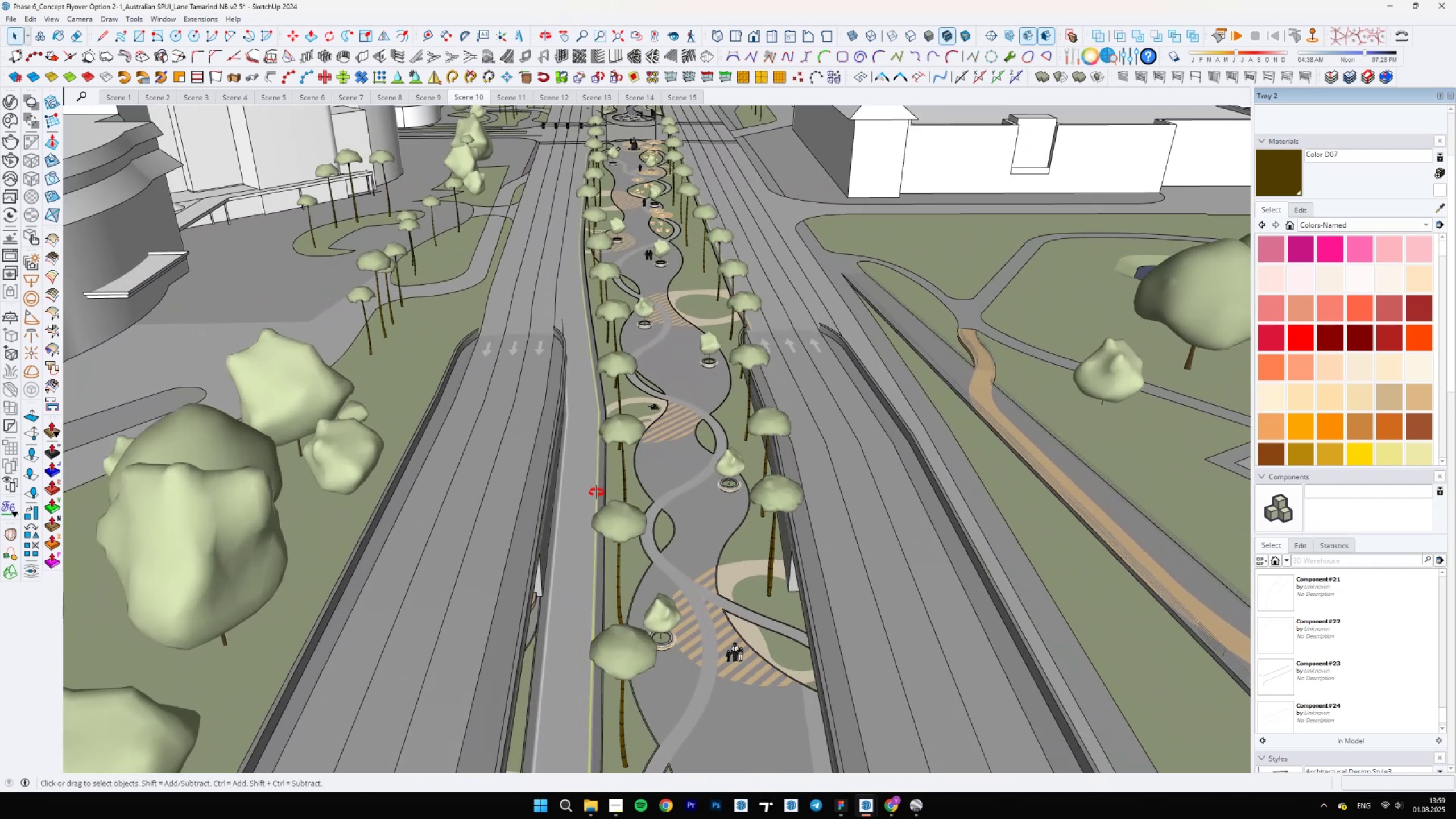 
scroll: coordinate [632, 441], scroll_direction: down, amount: 34.0
 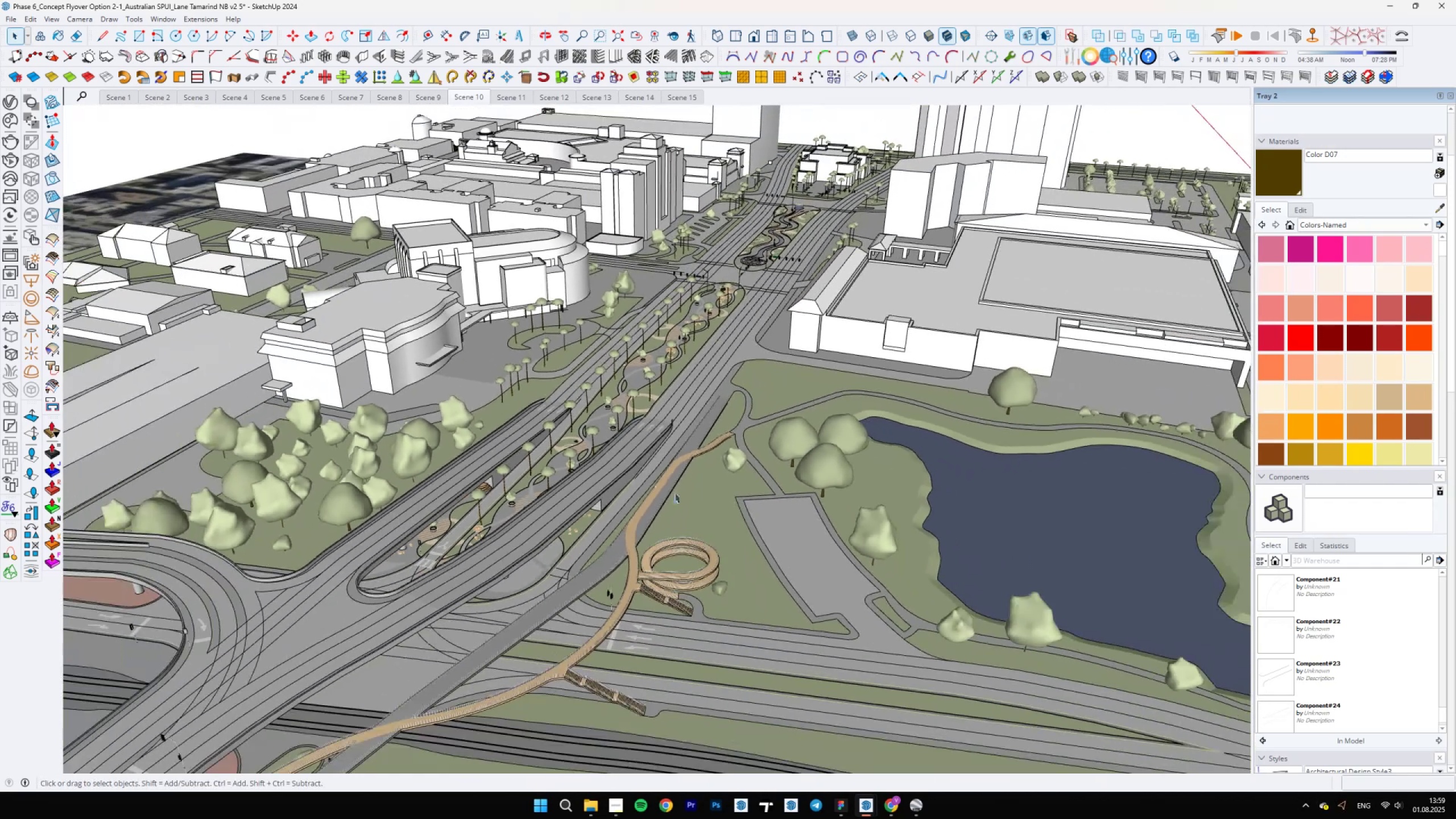 
key(Escape)
 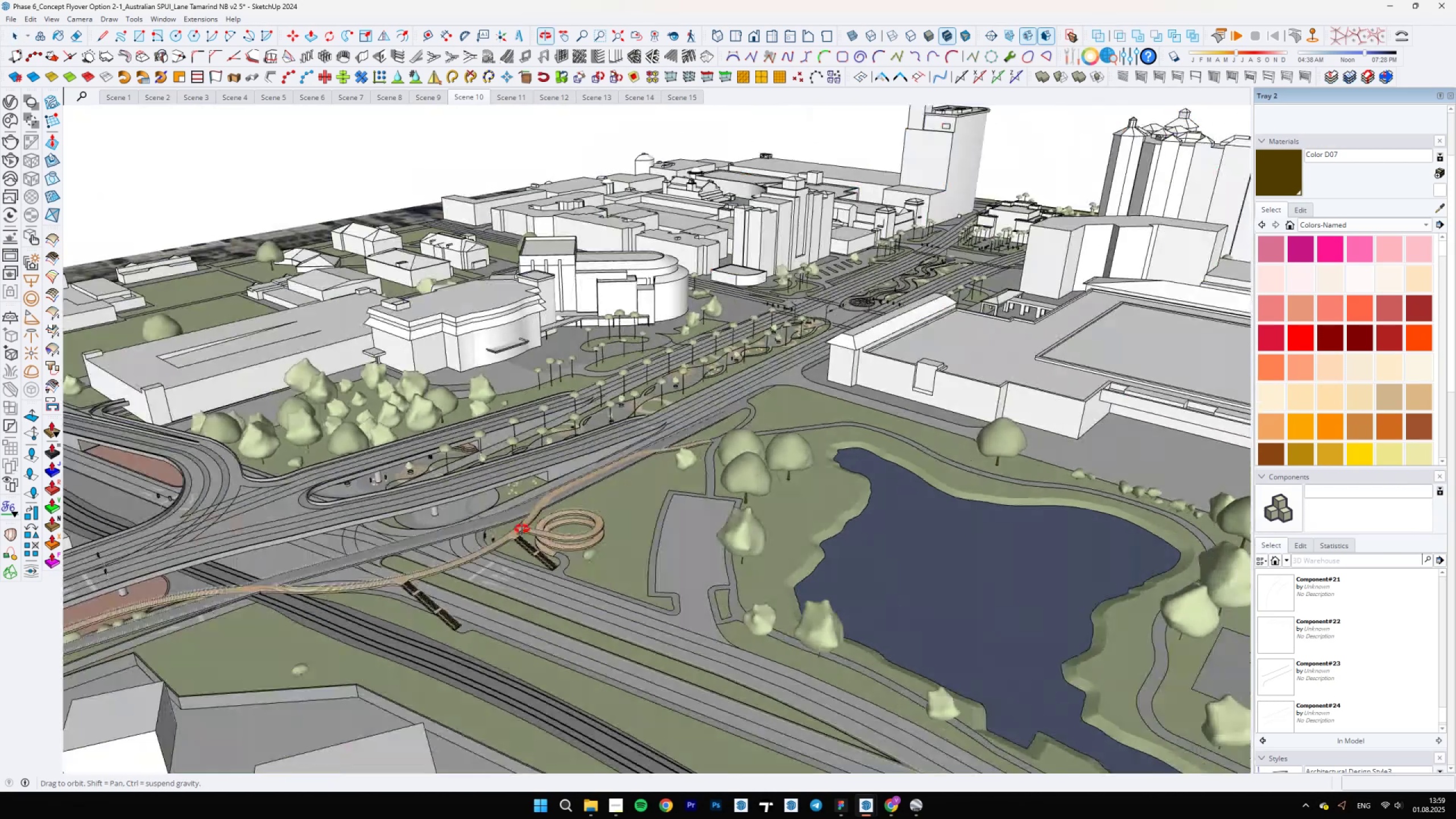 
hold_key(key=ShiftLeft, duration=0.56)
 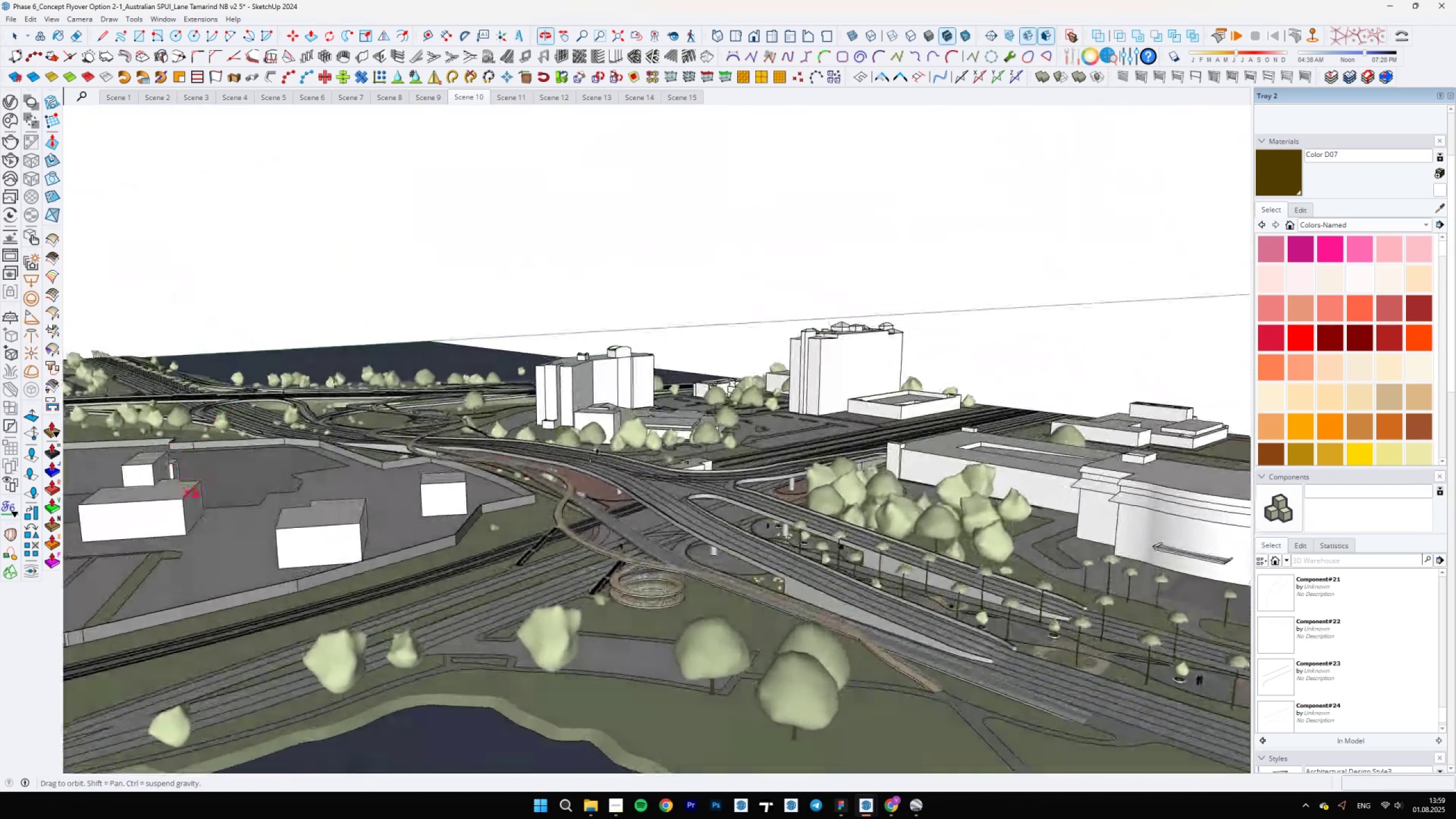 